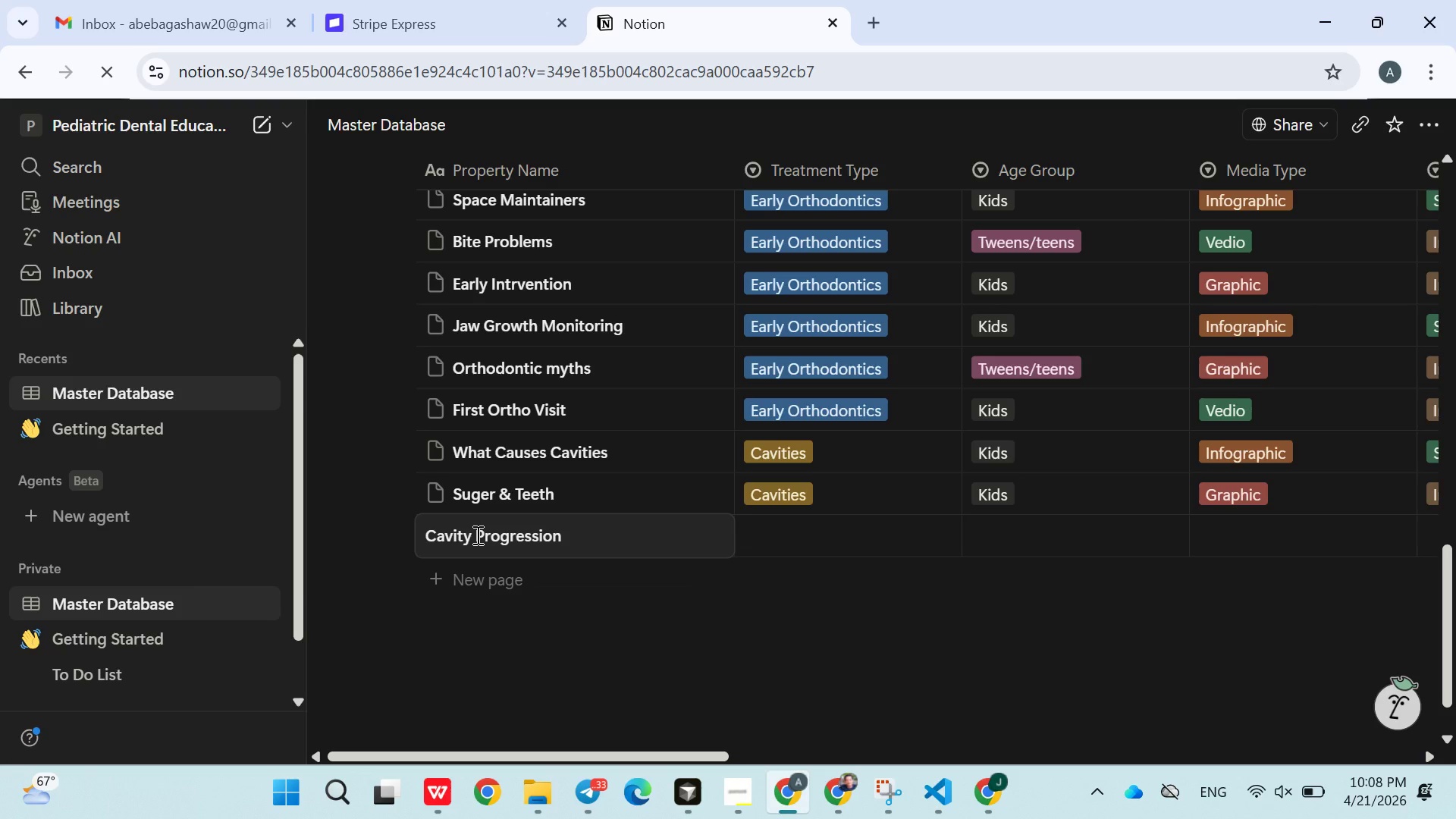 
double_click([777, 537])
 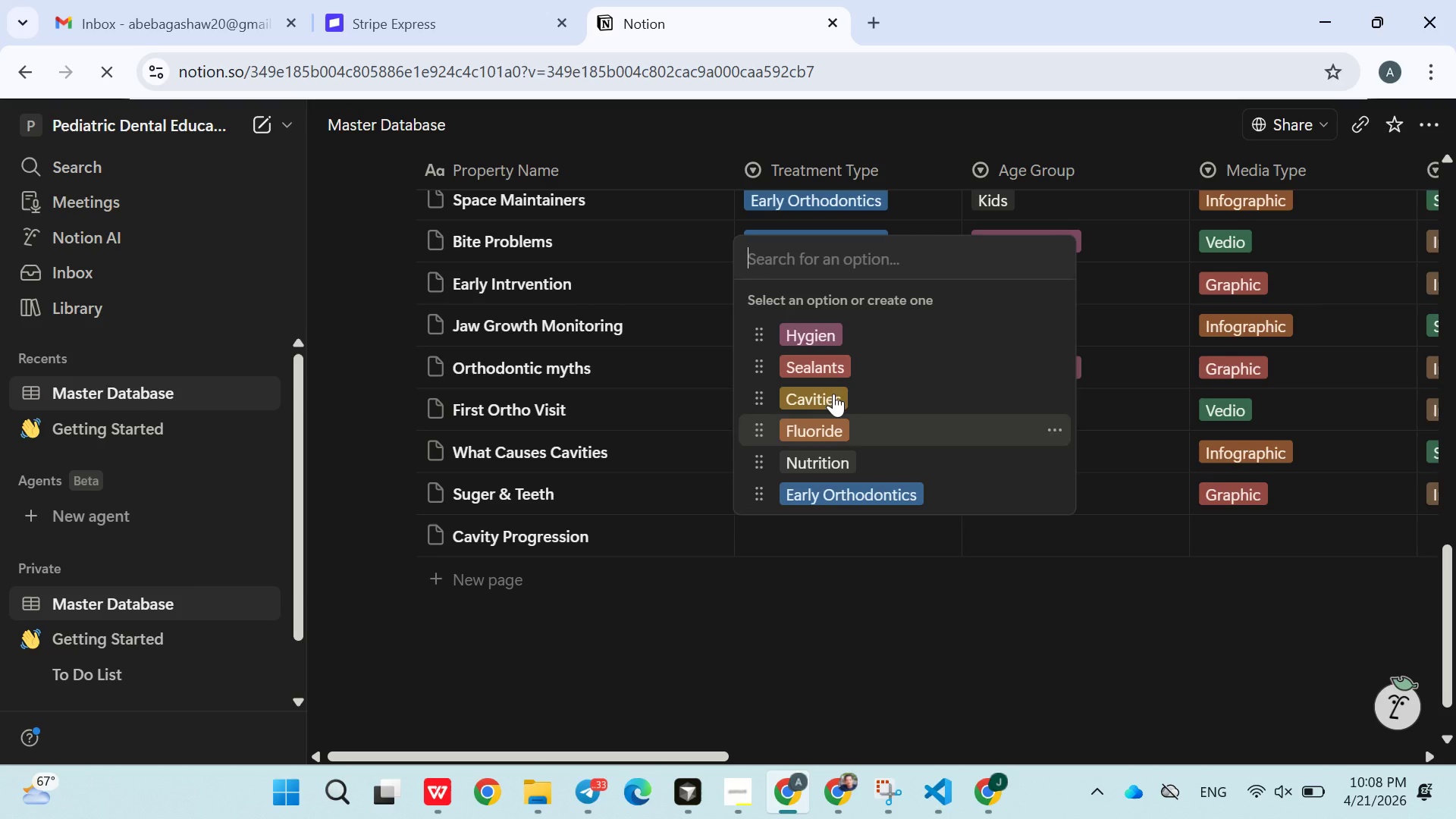 
left_click([833, 394])
 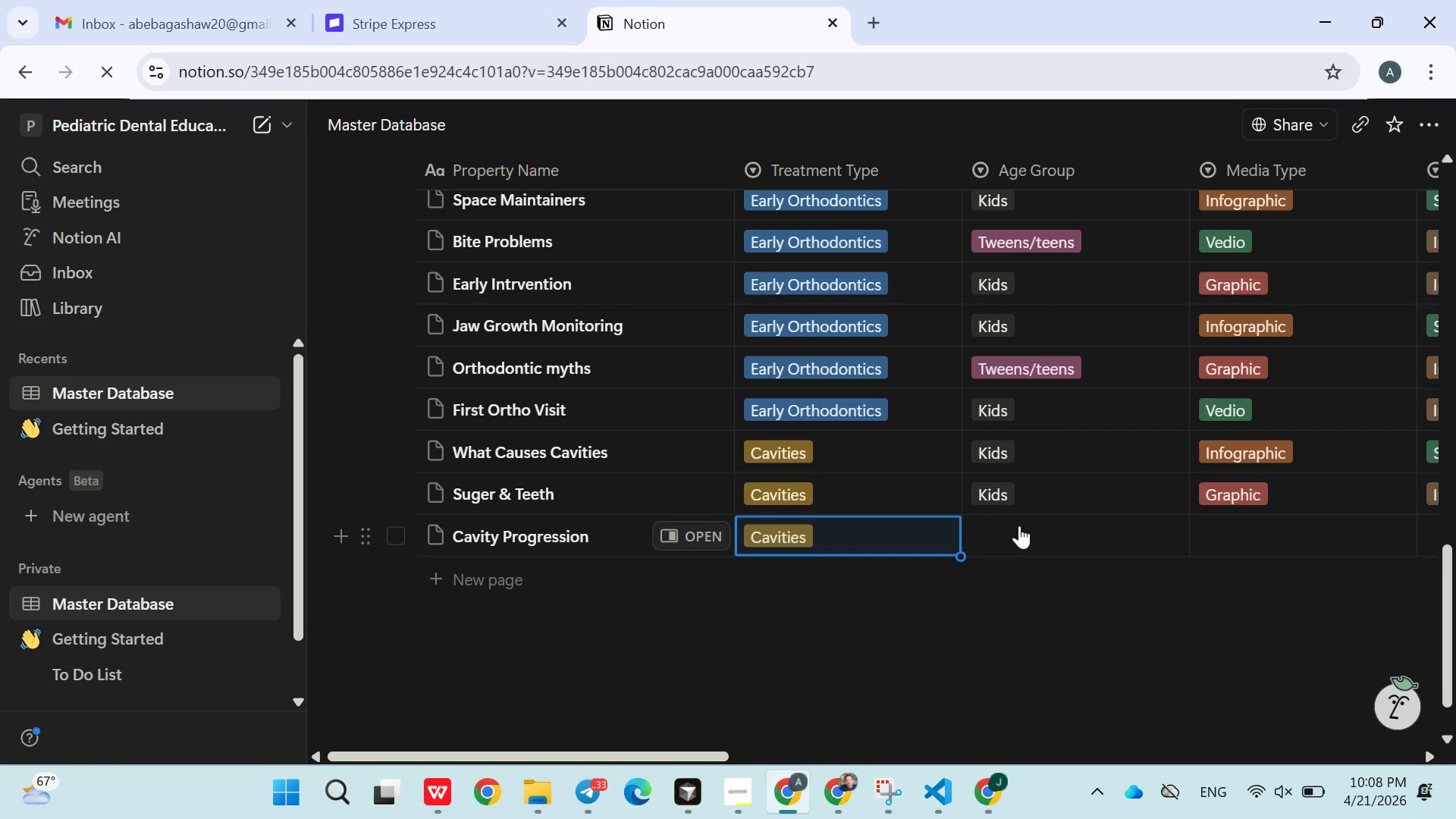 
left_click([1019, 526])
 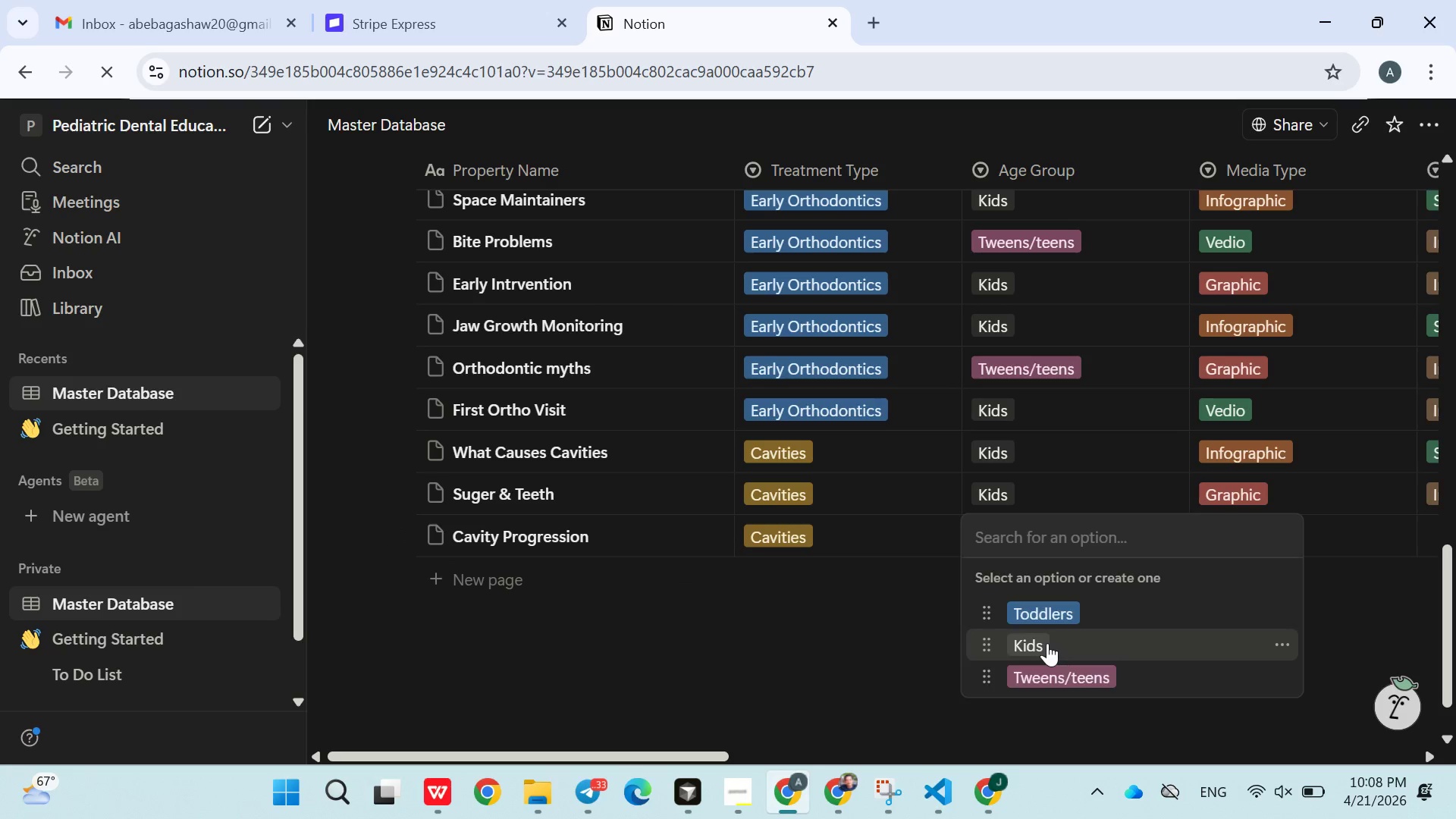 
double_click([984, 656])
 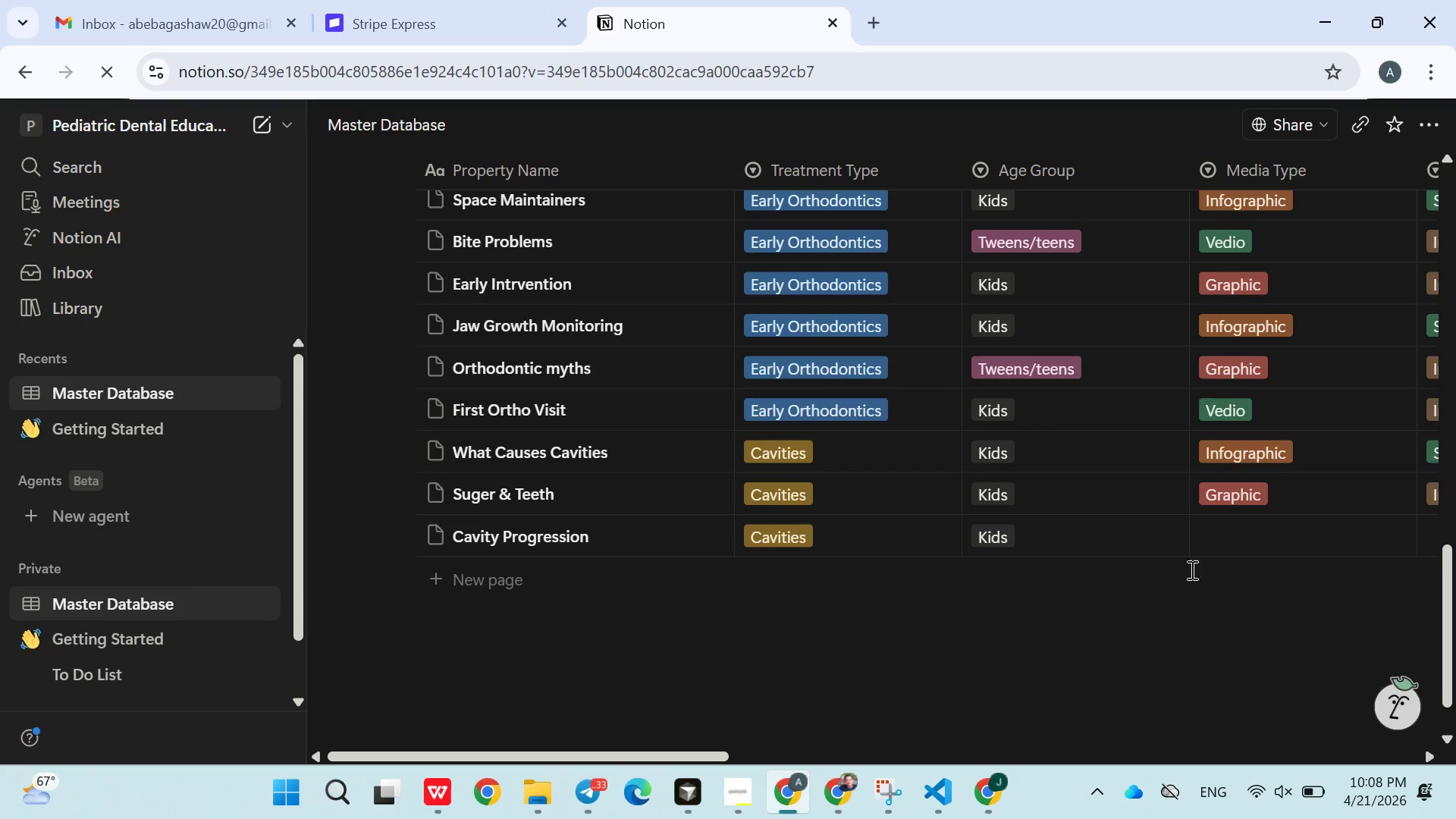 
left_click([1221, 526])
 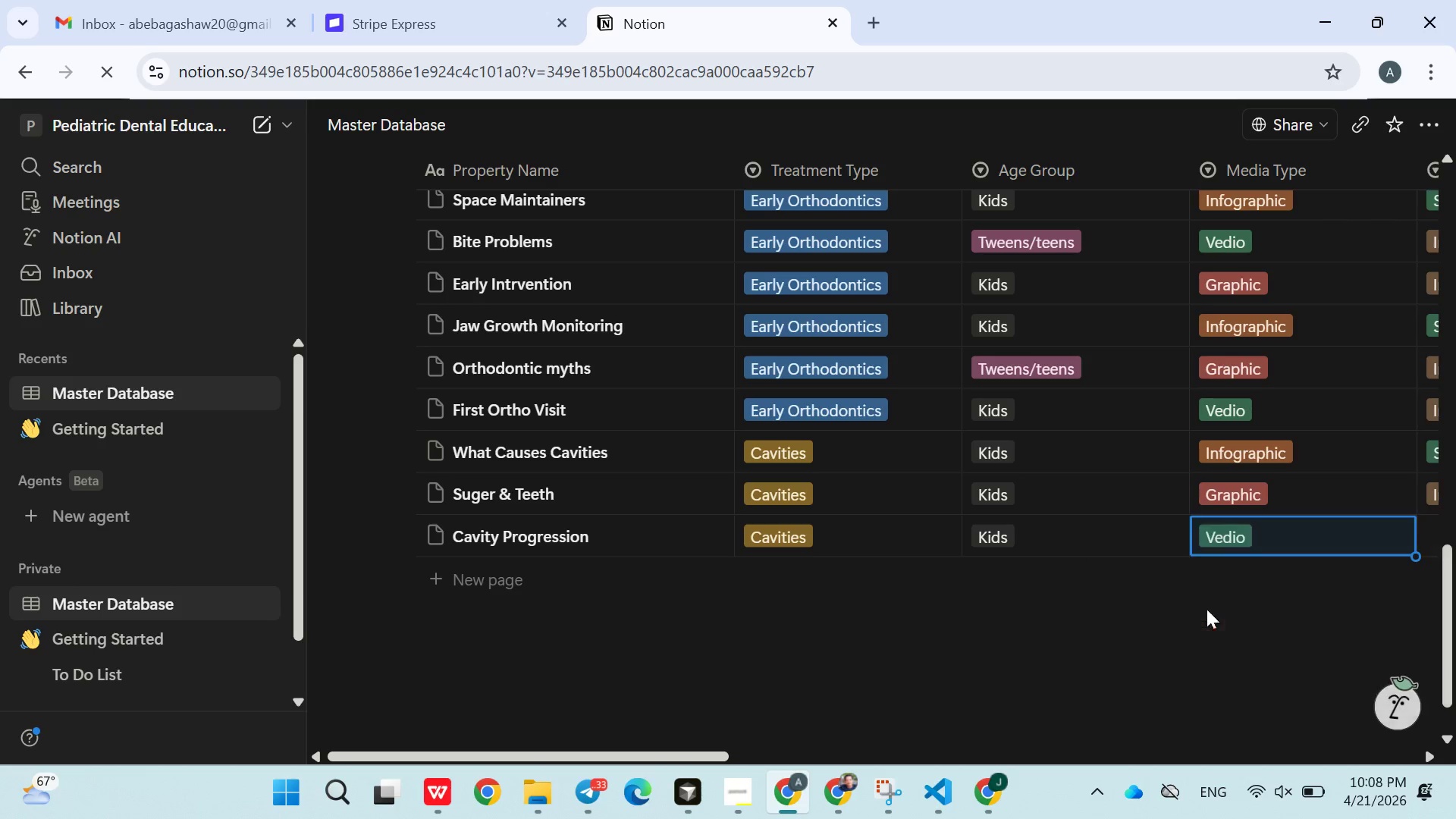 
double_click([1082, 661])
 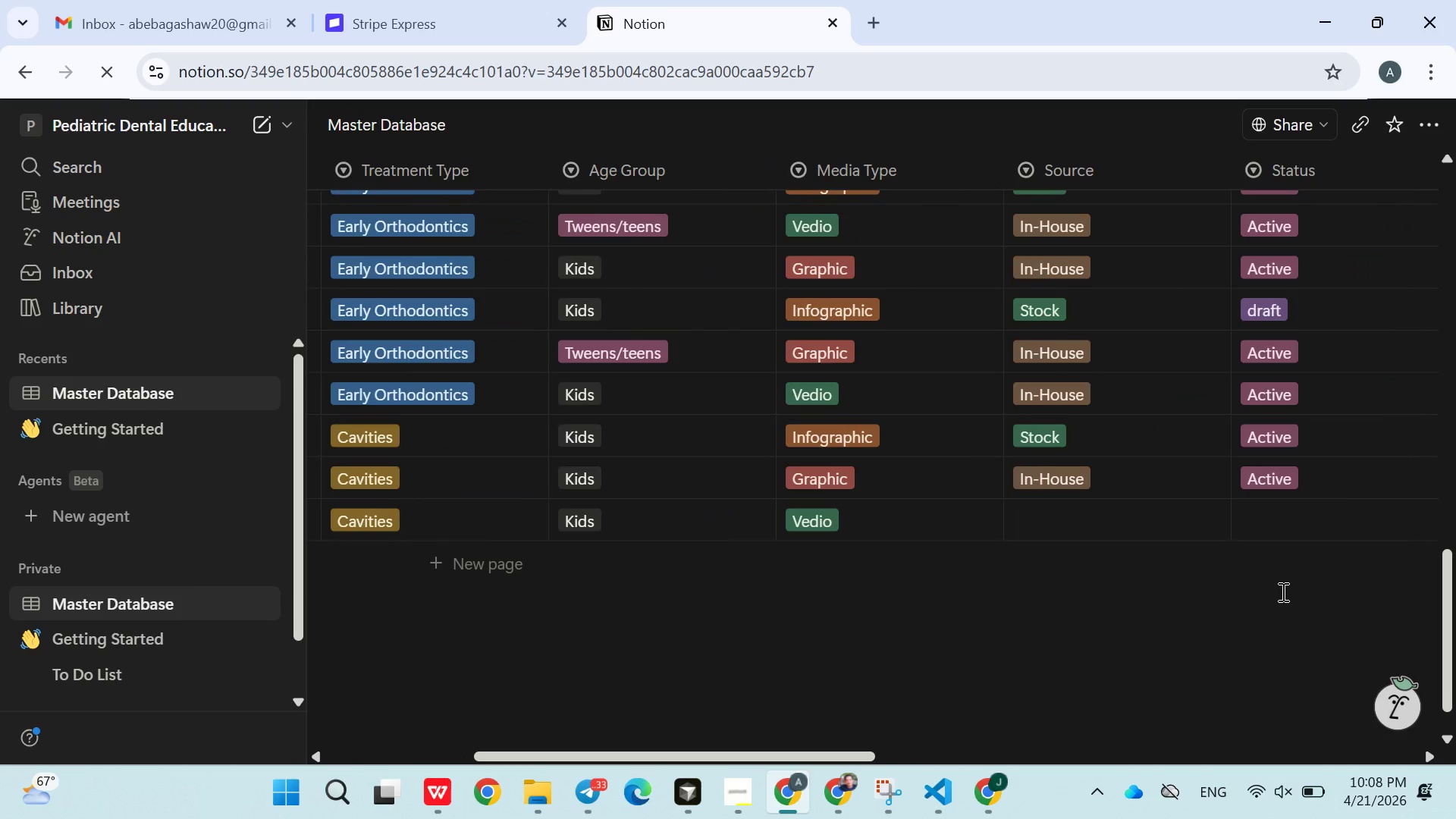 
left_click([1085, 513])
 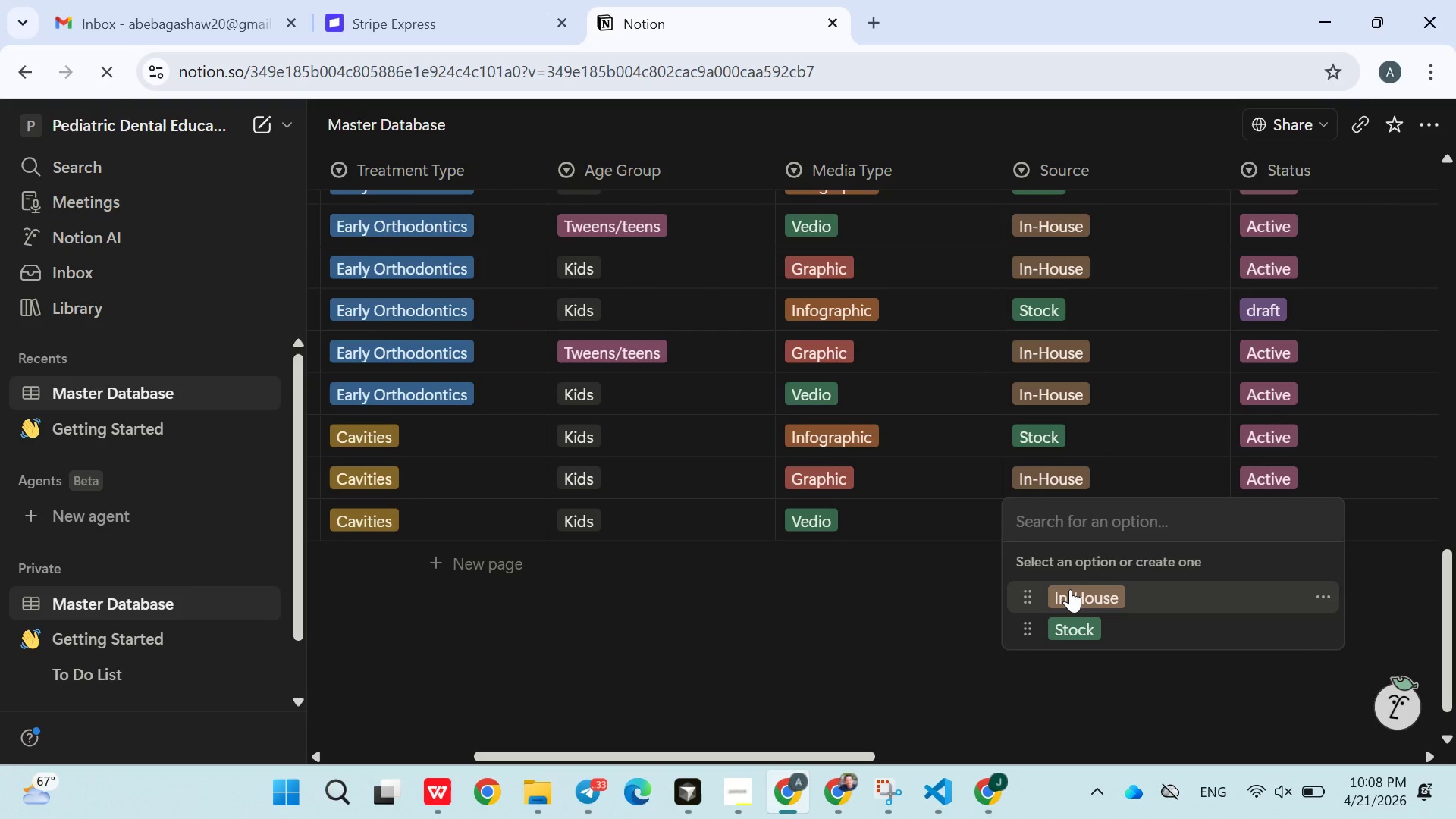 
left_click([1070, 589])
 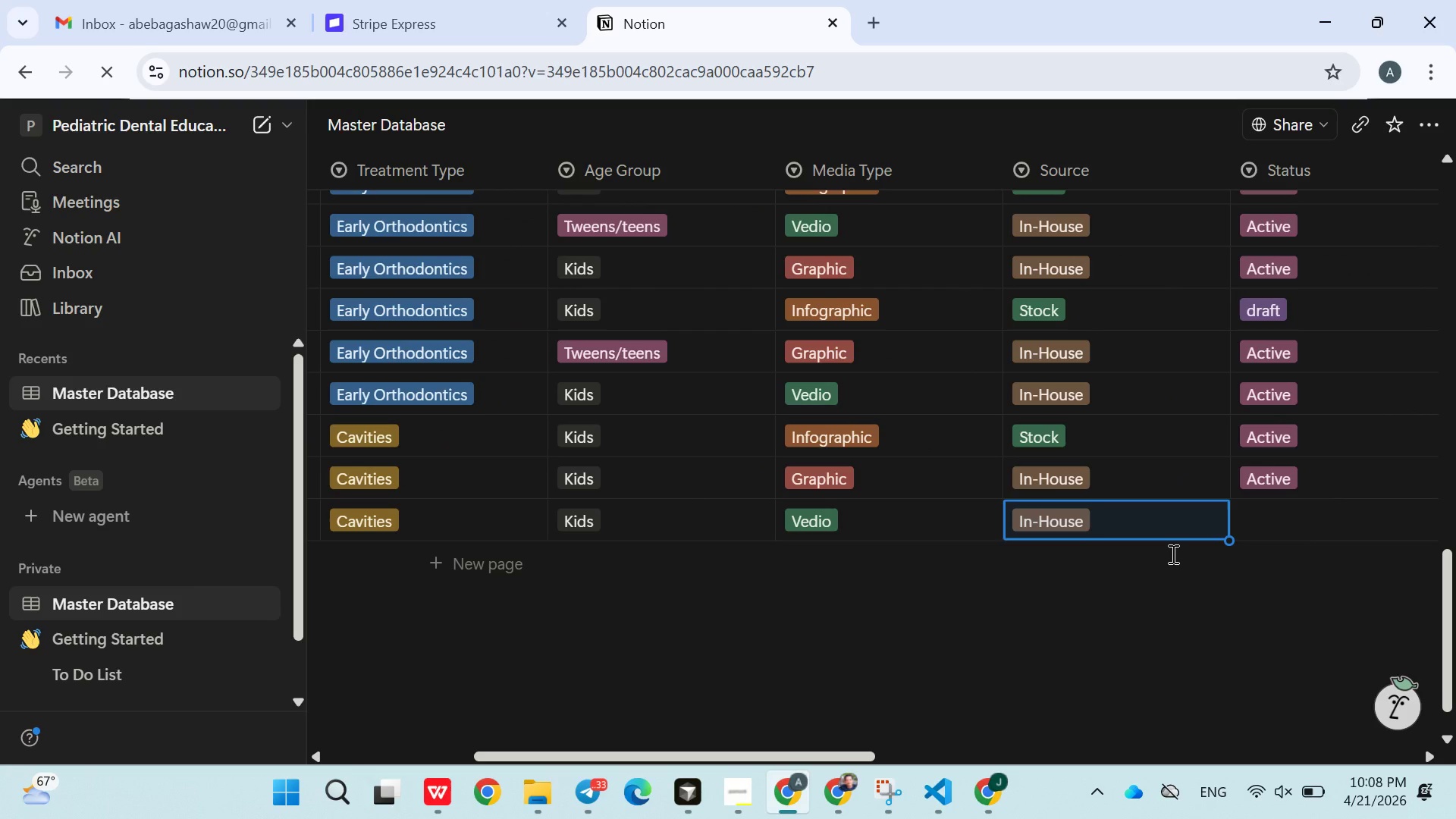 
left_click([1289, 522])
 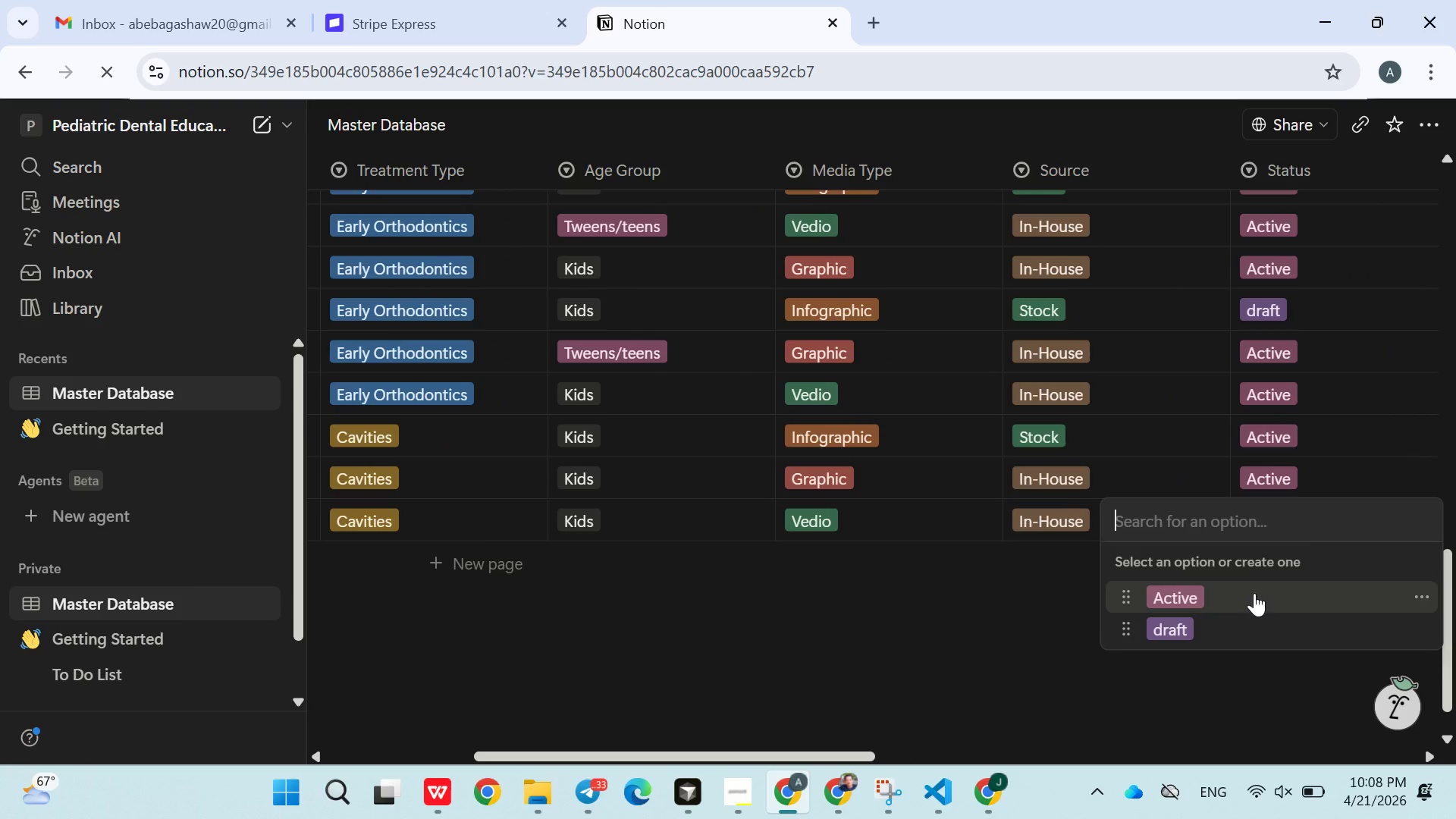 
left_click([1254, 593])
 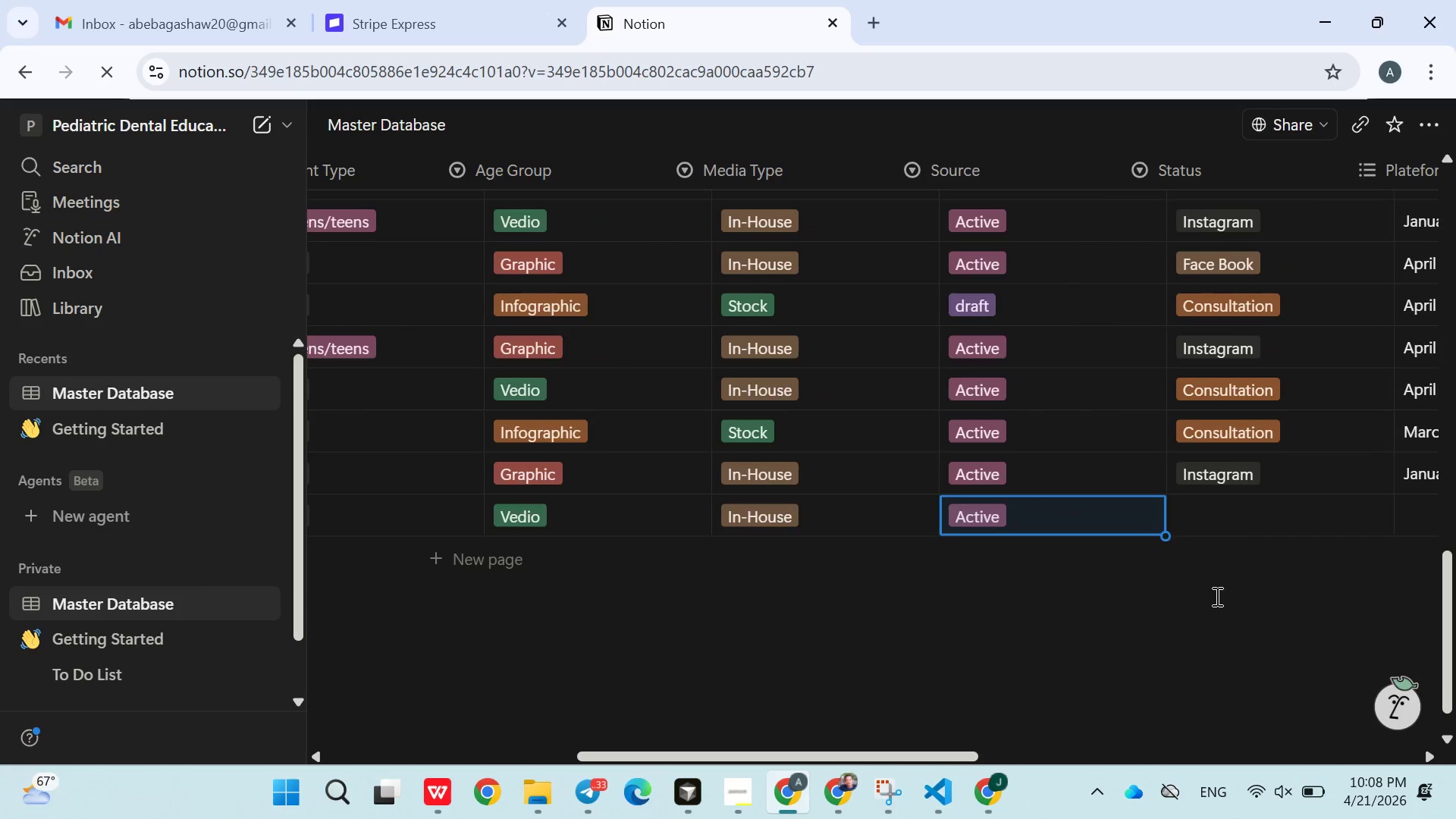 
left_click([1132, 529])
 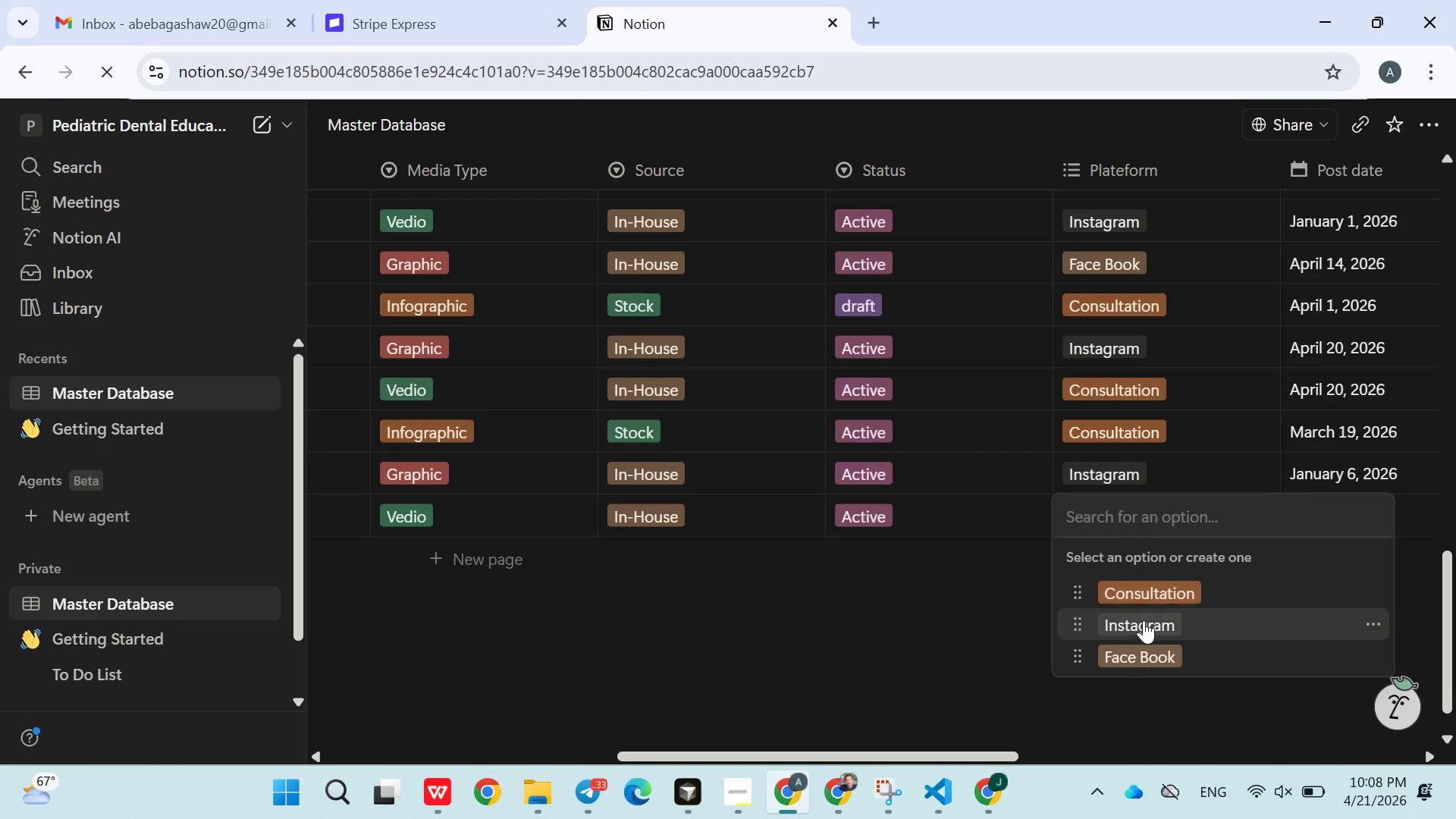 
left_click([1144, 620])
 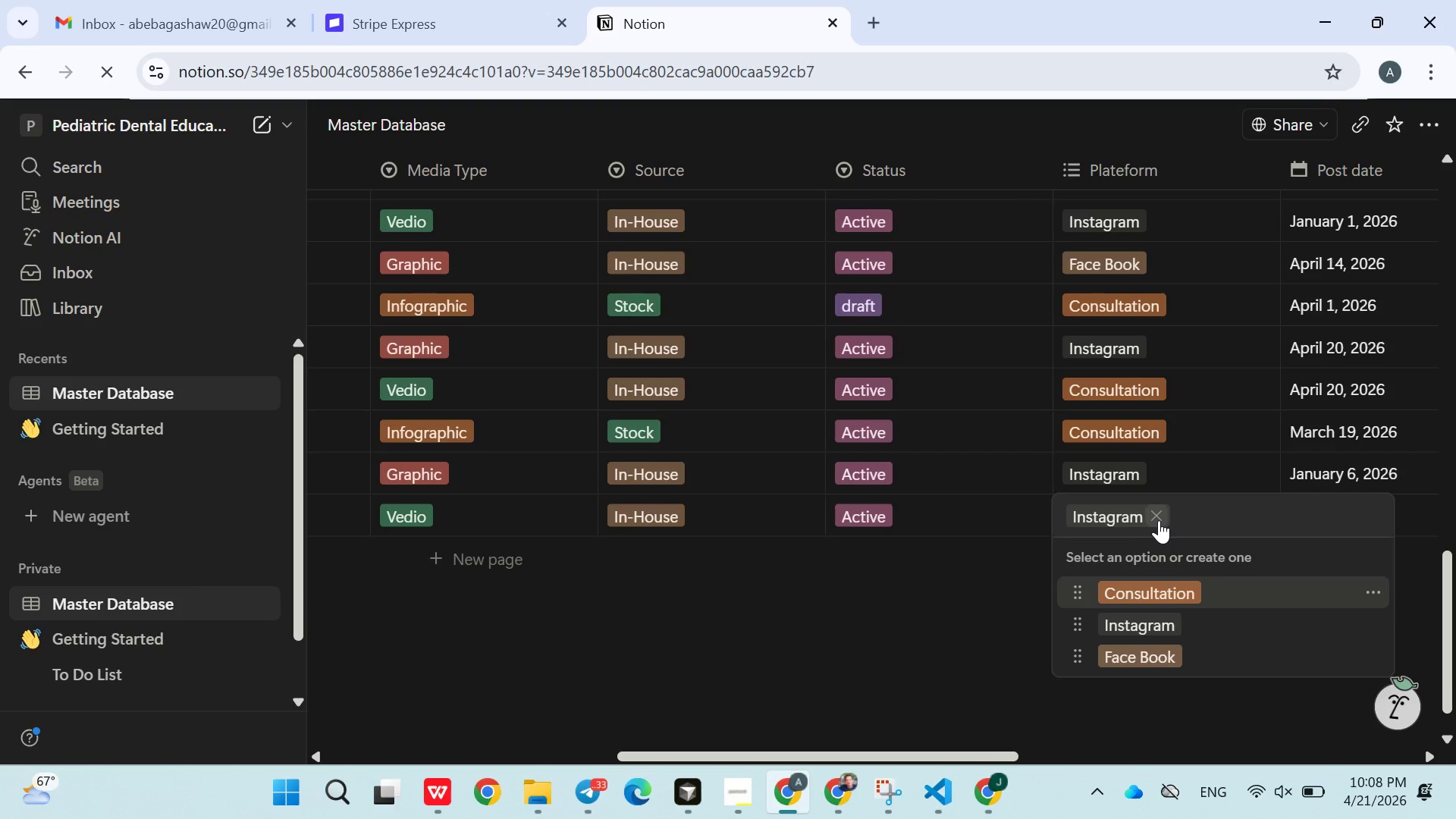 
left_click([1159, 520])
 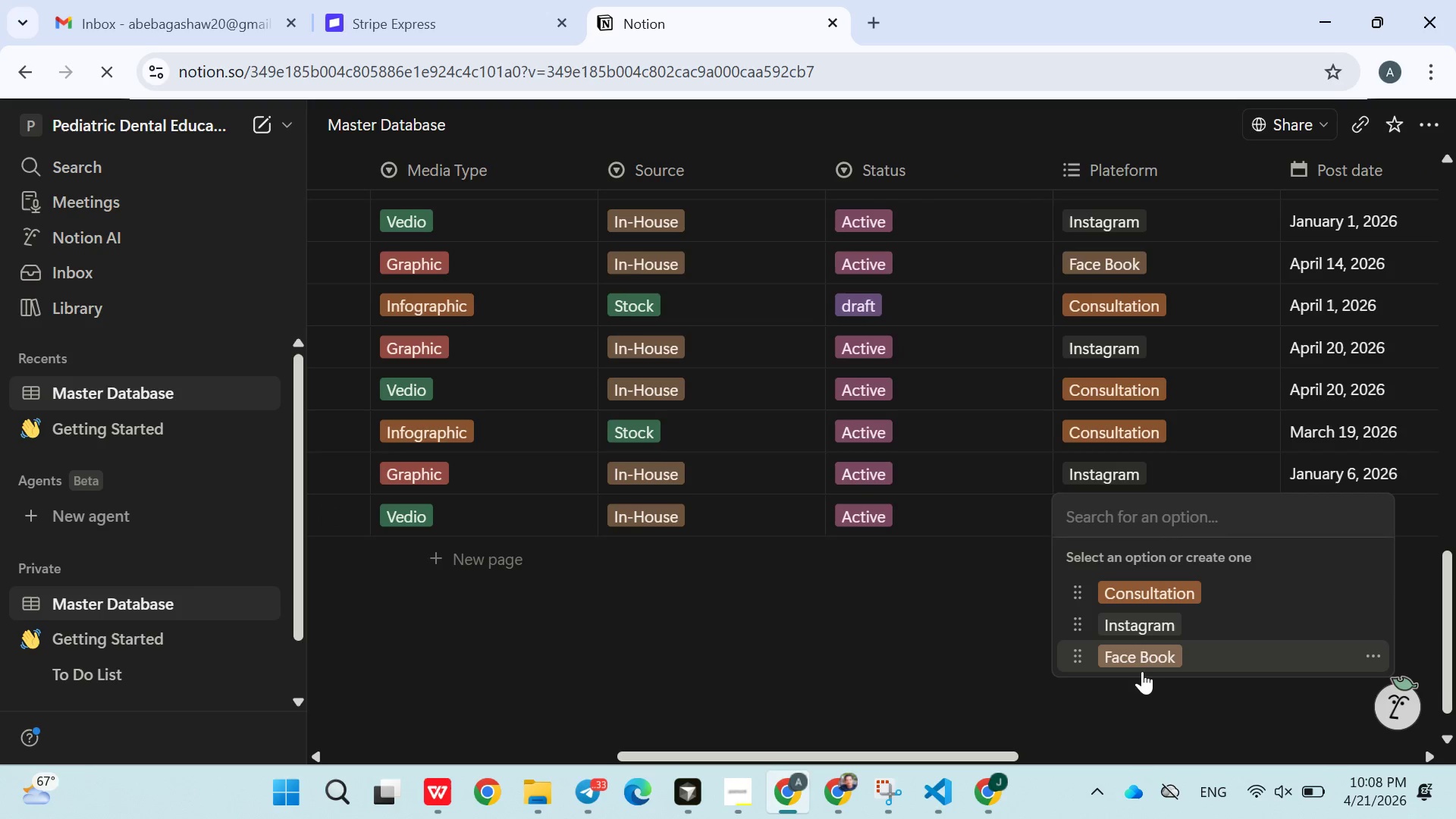 
left_click([1142, 671])
 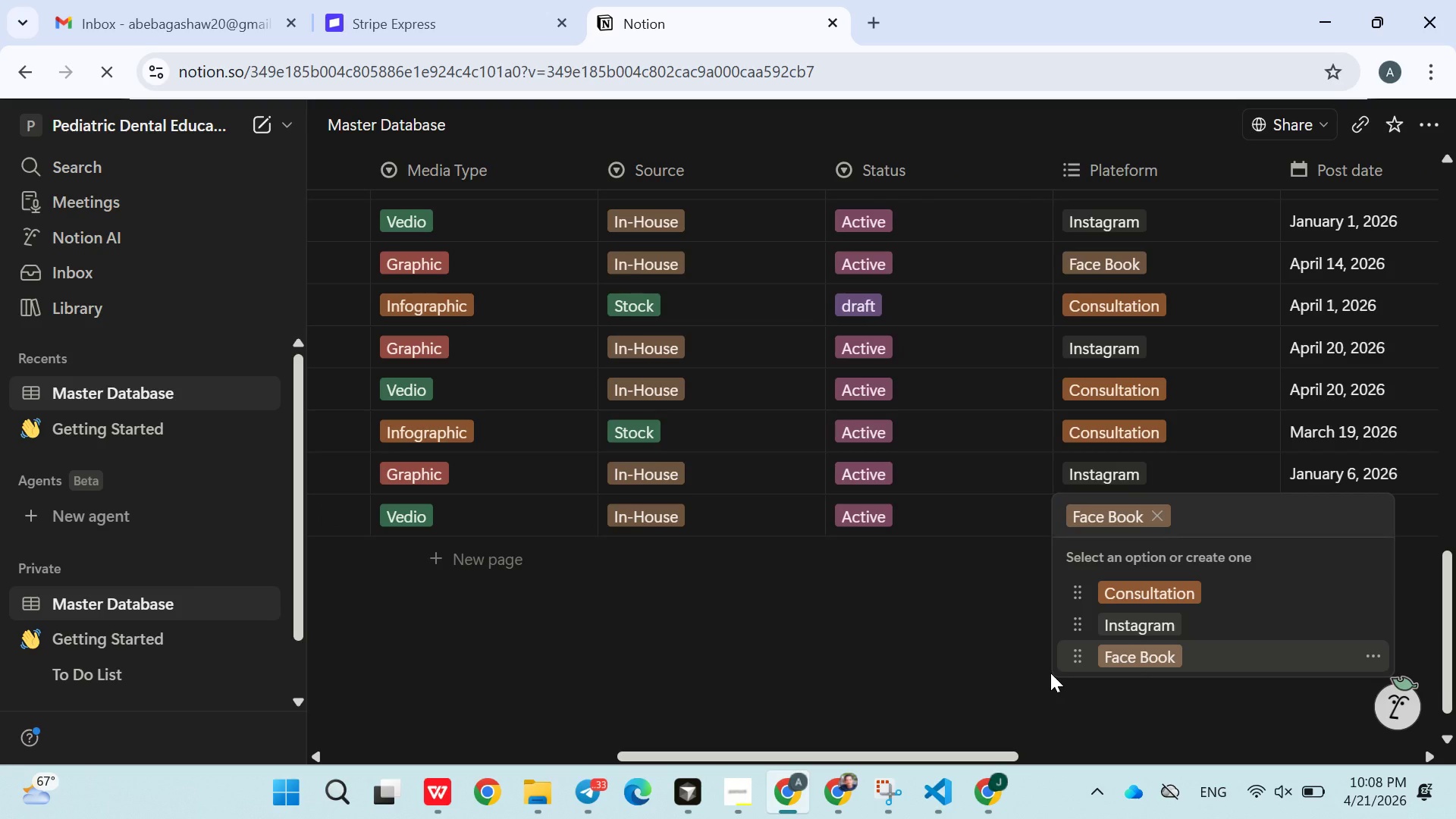 
left_click([1050, 673])
 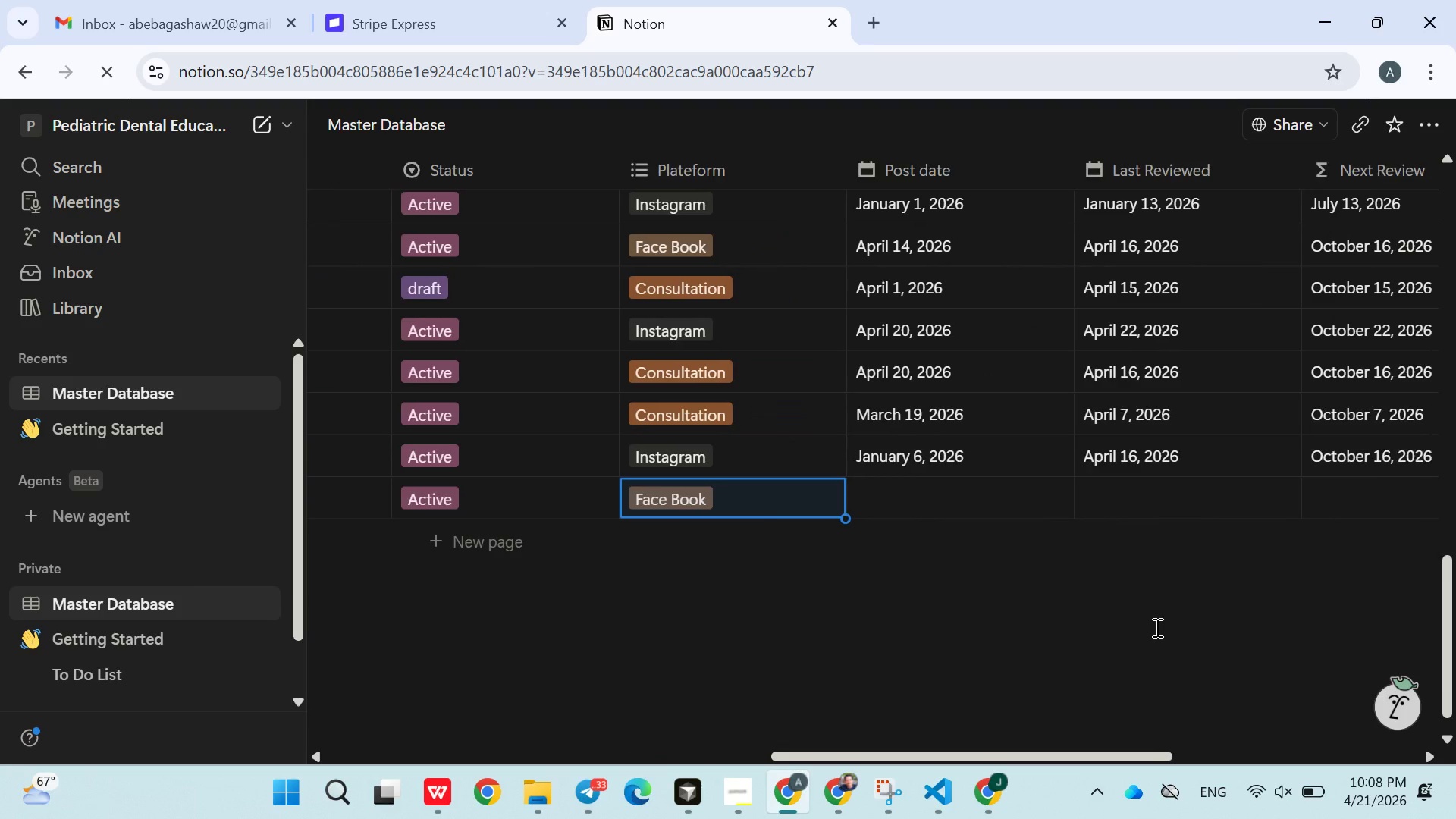 
left_click([949, 491])
 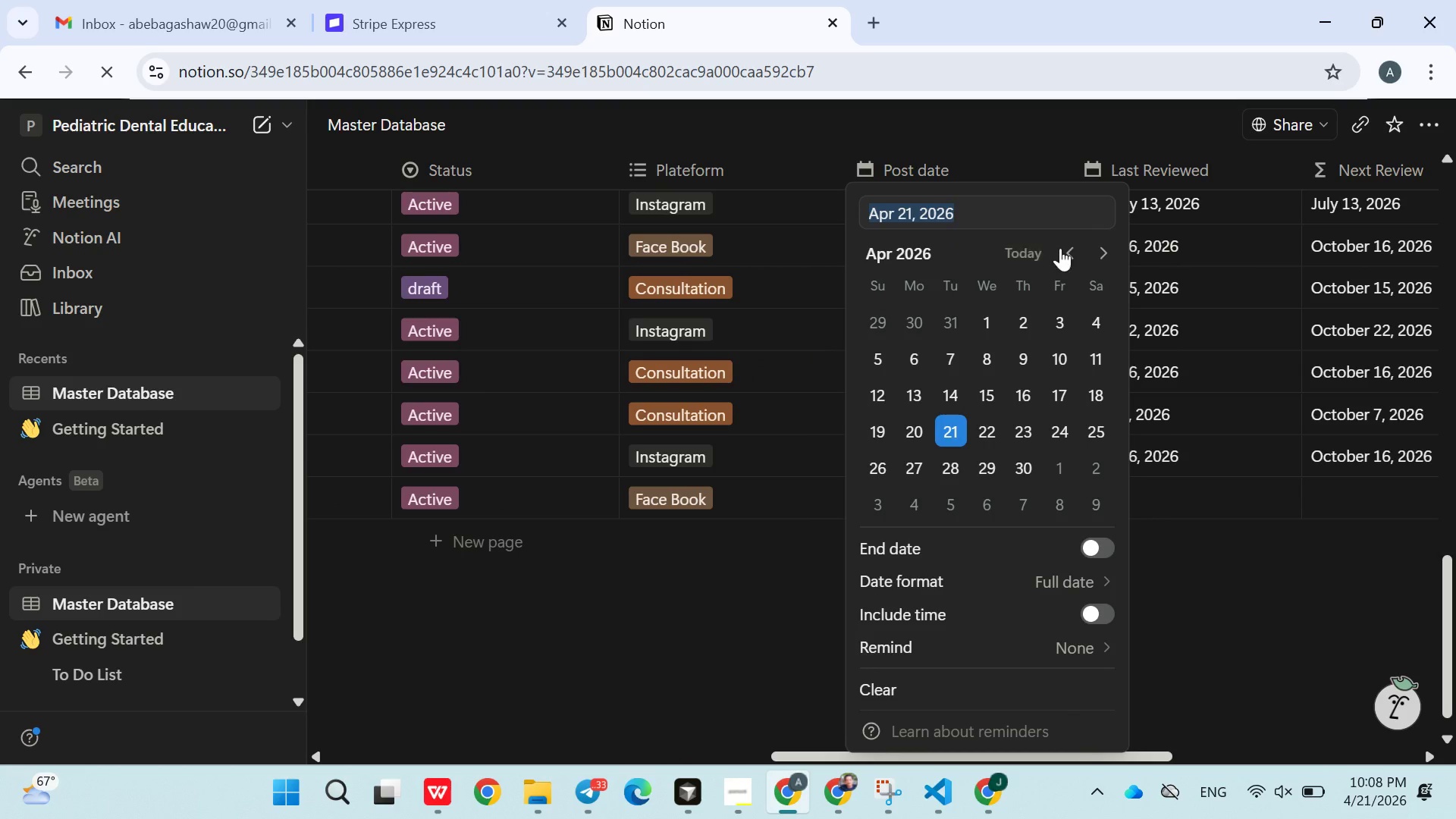 
double_click([1063, 249])
 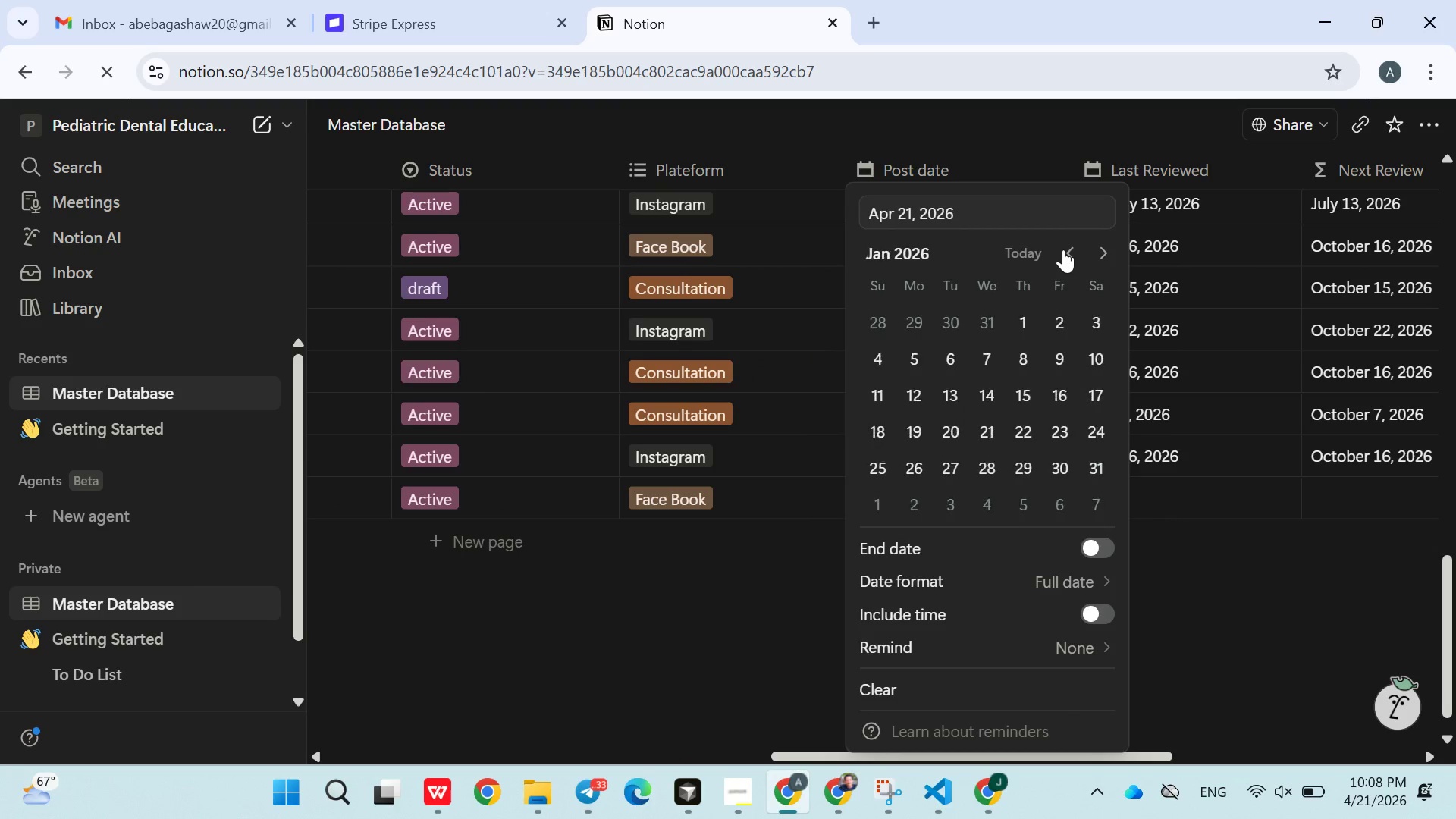 
triple_click([1063, 249])
 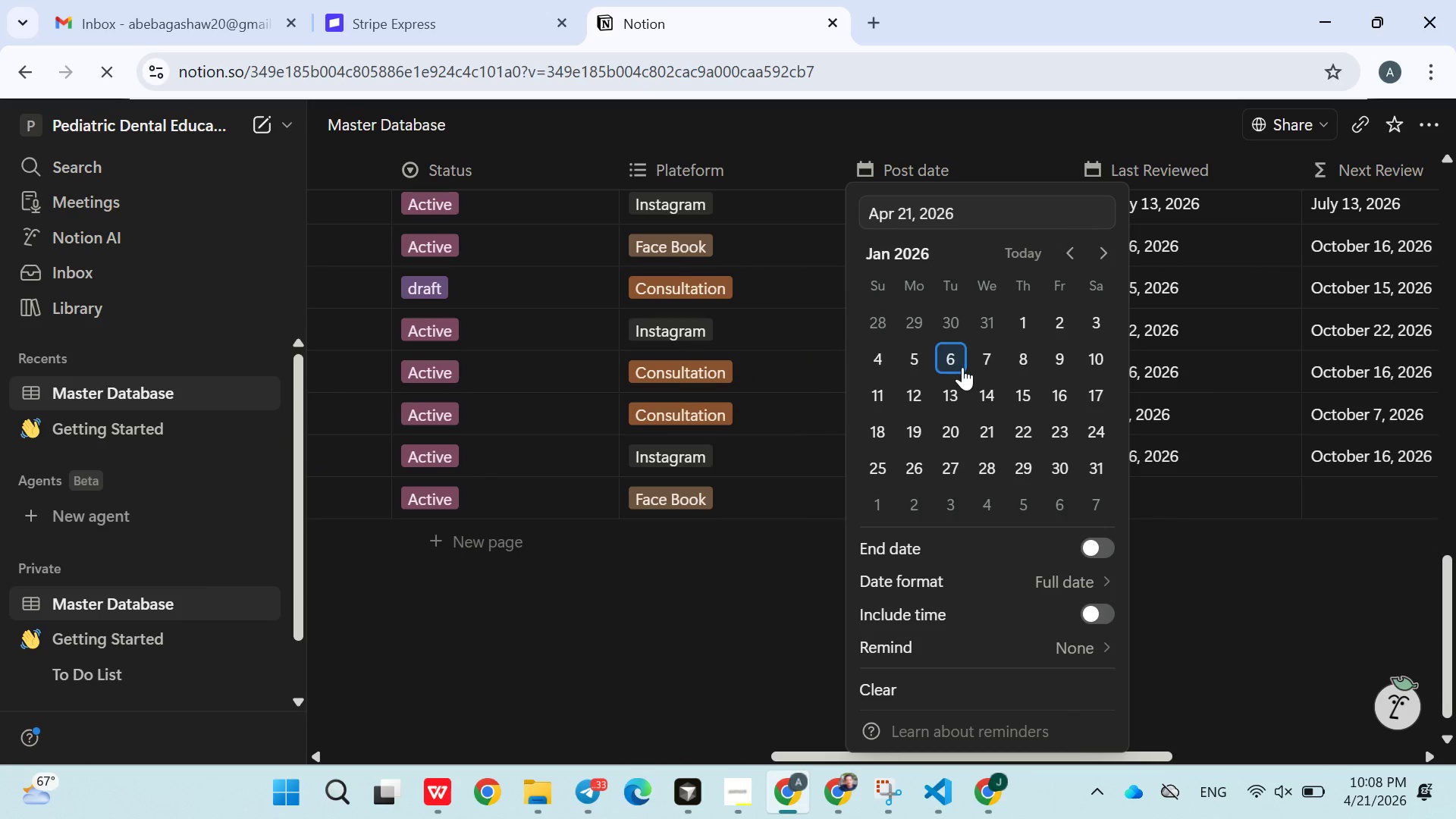 
left_click([962, 367])
 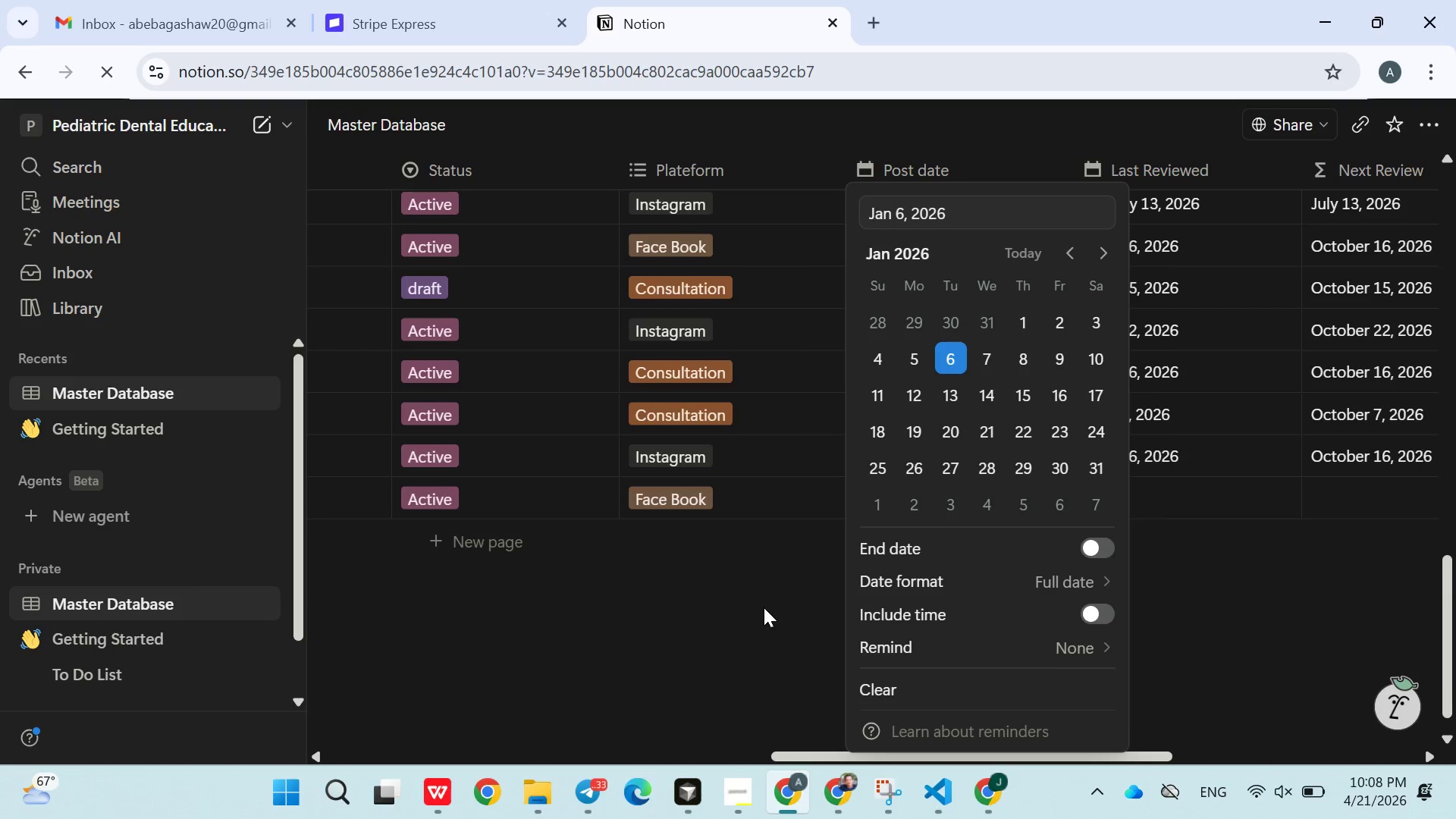 
left_click([763, 609])
 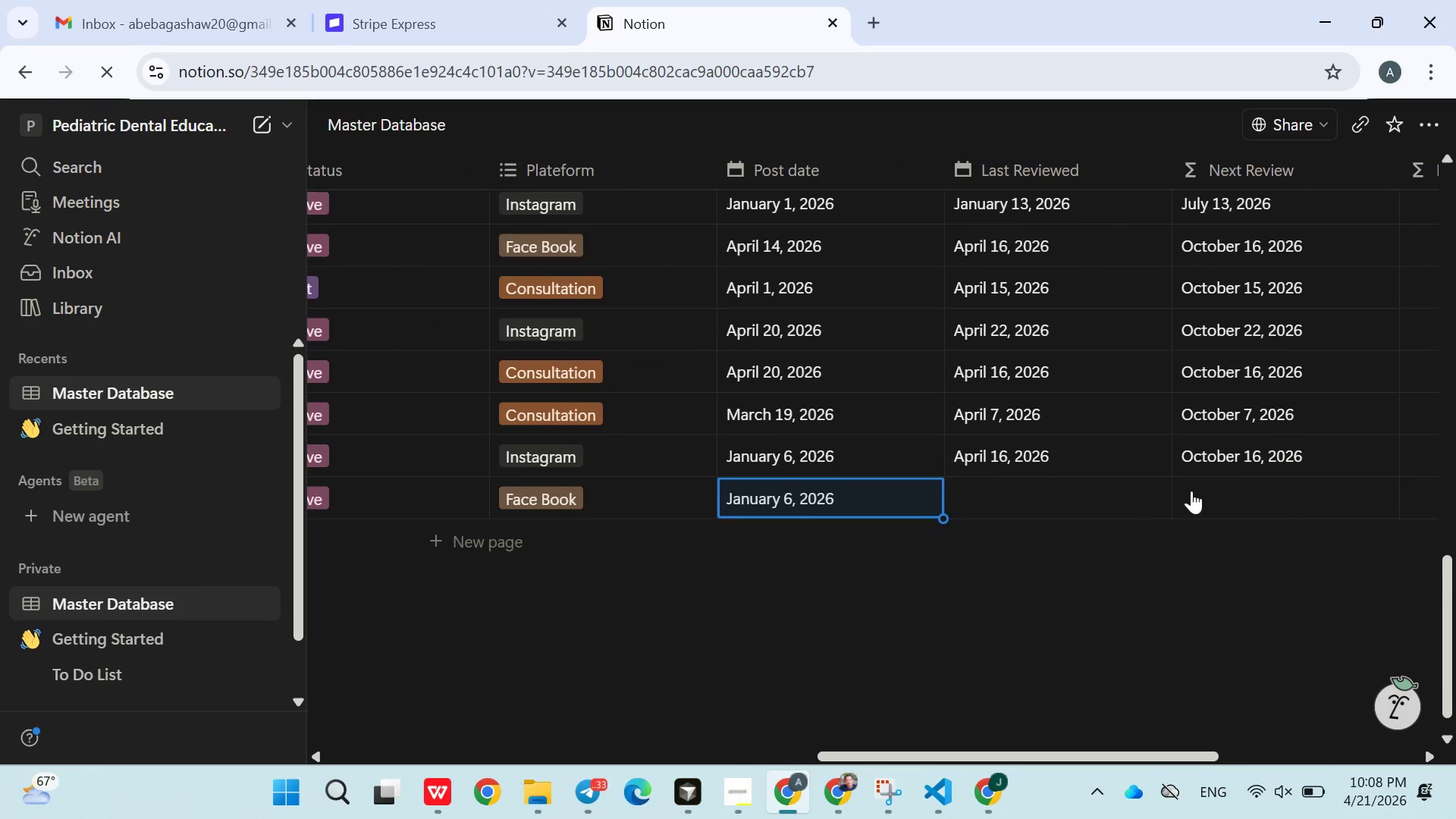 
left_click([1050, 510])
 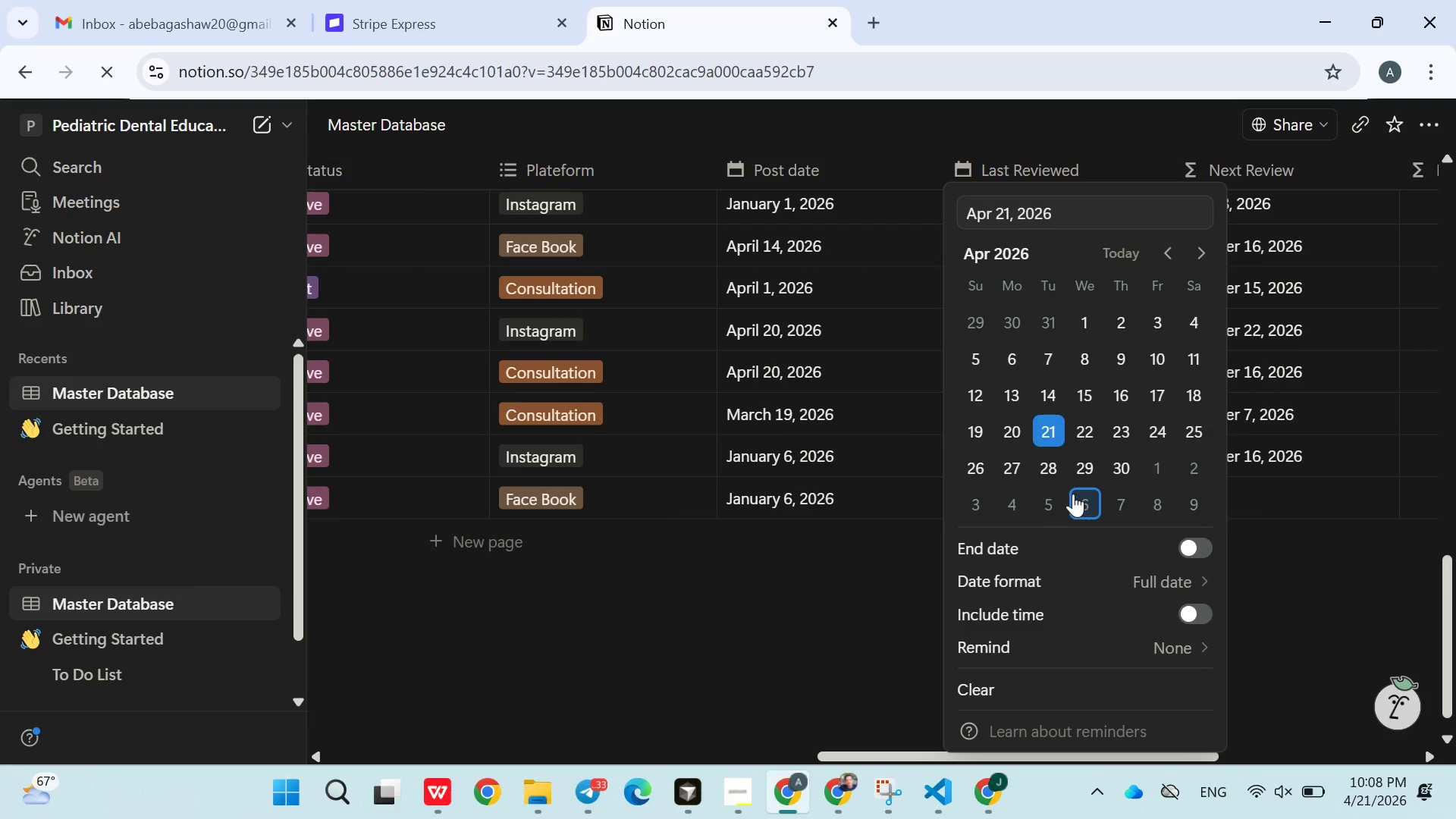 
left_click([1073, 494])
 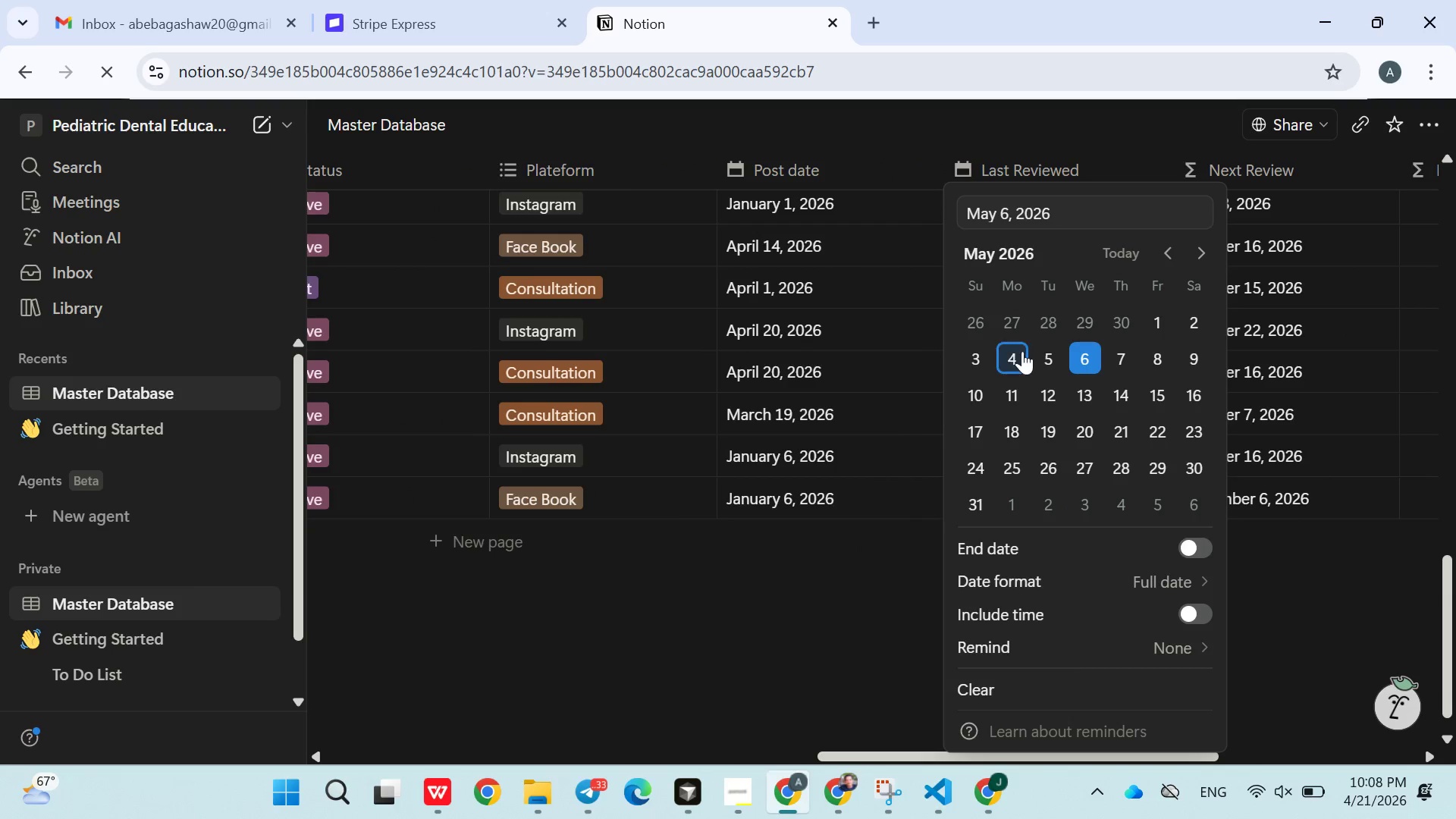 
left_click([987, 344])
 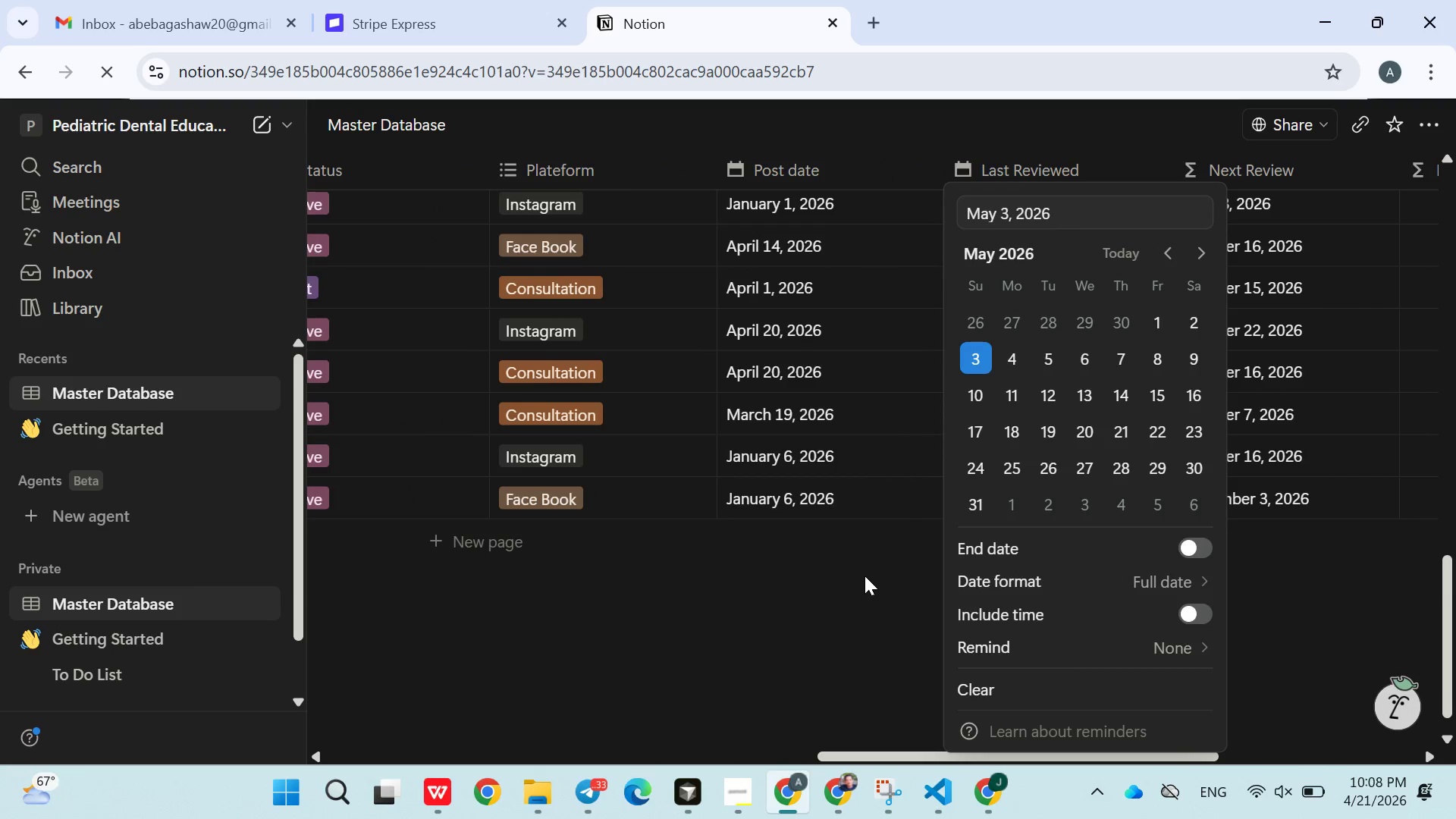 
left_click([864, 576])
 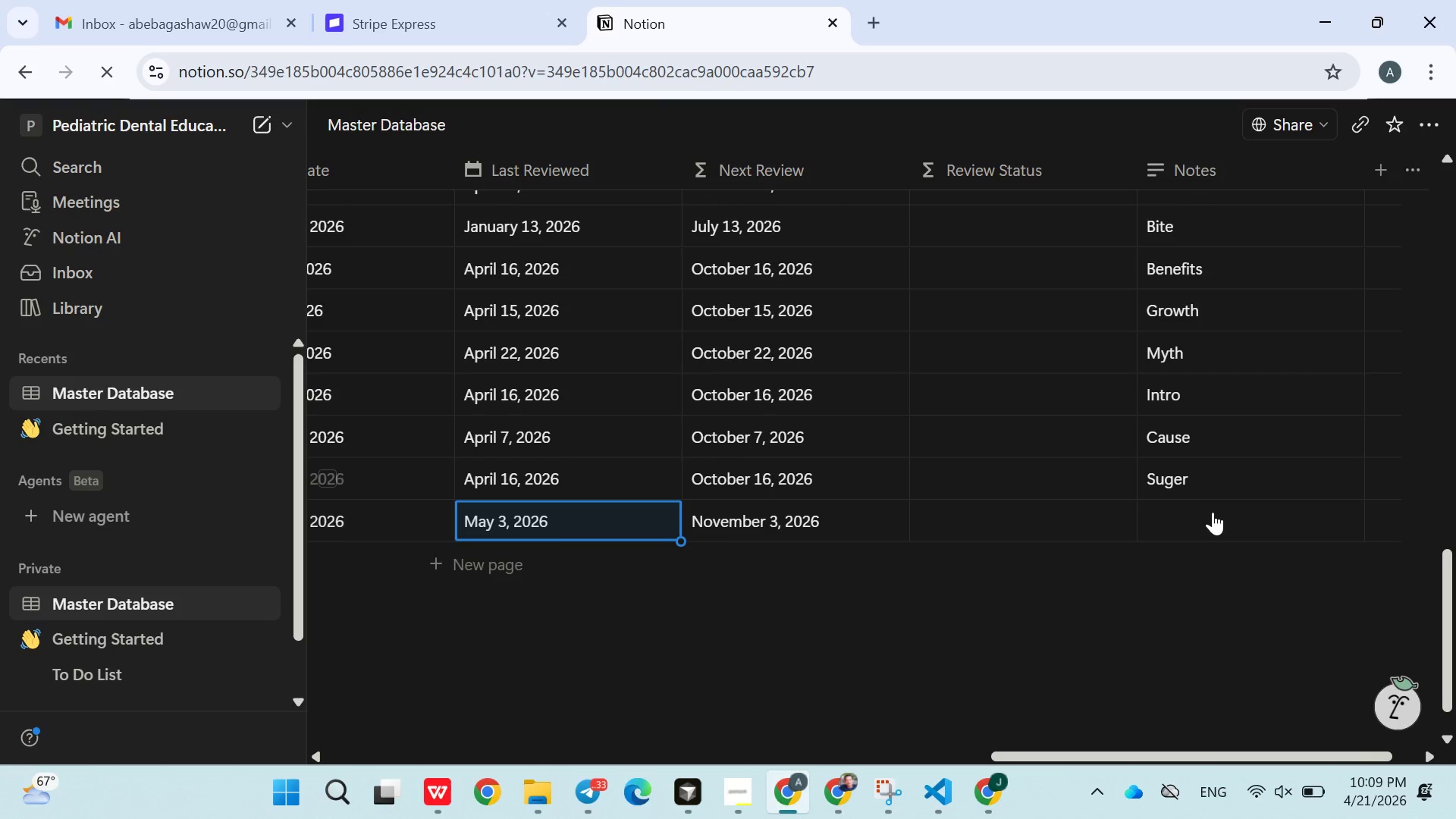 
left_click([1209, 513])
 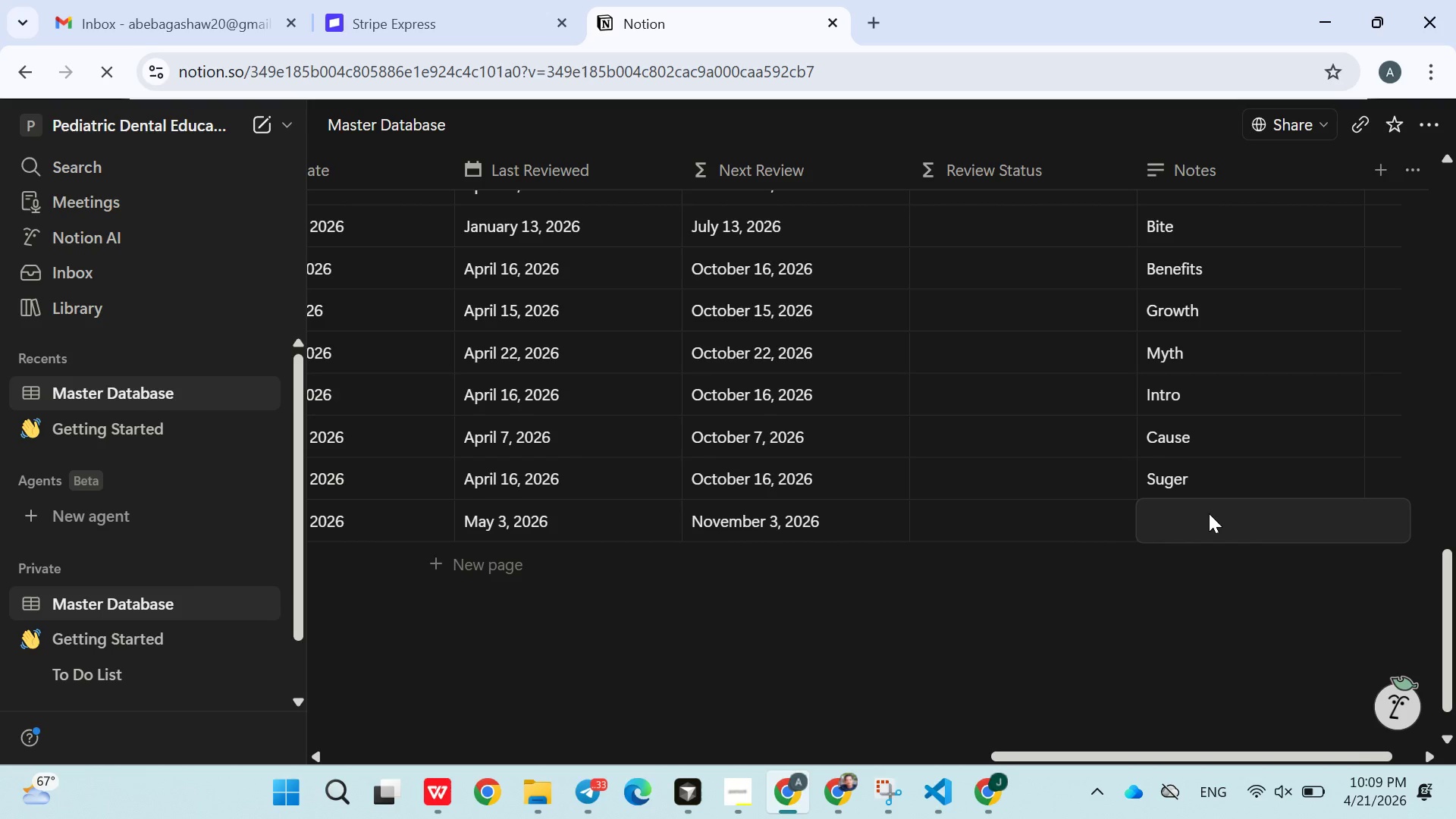 
type(Progress)
 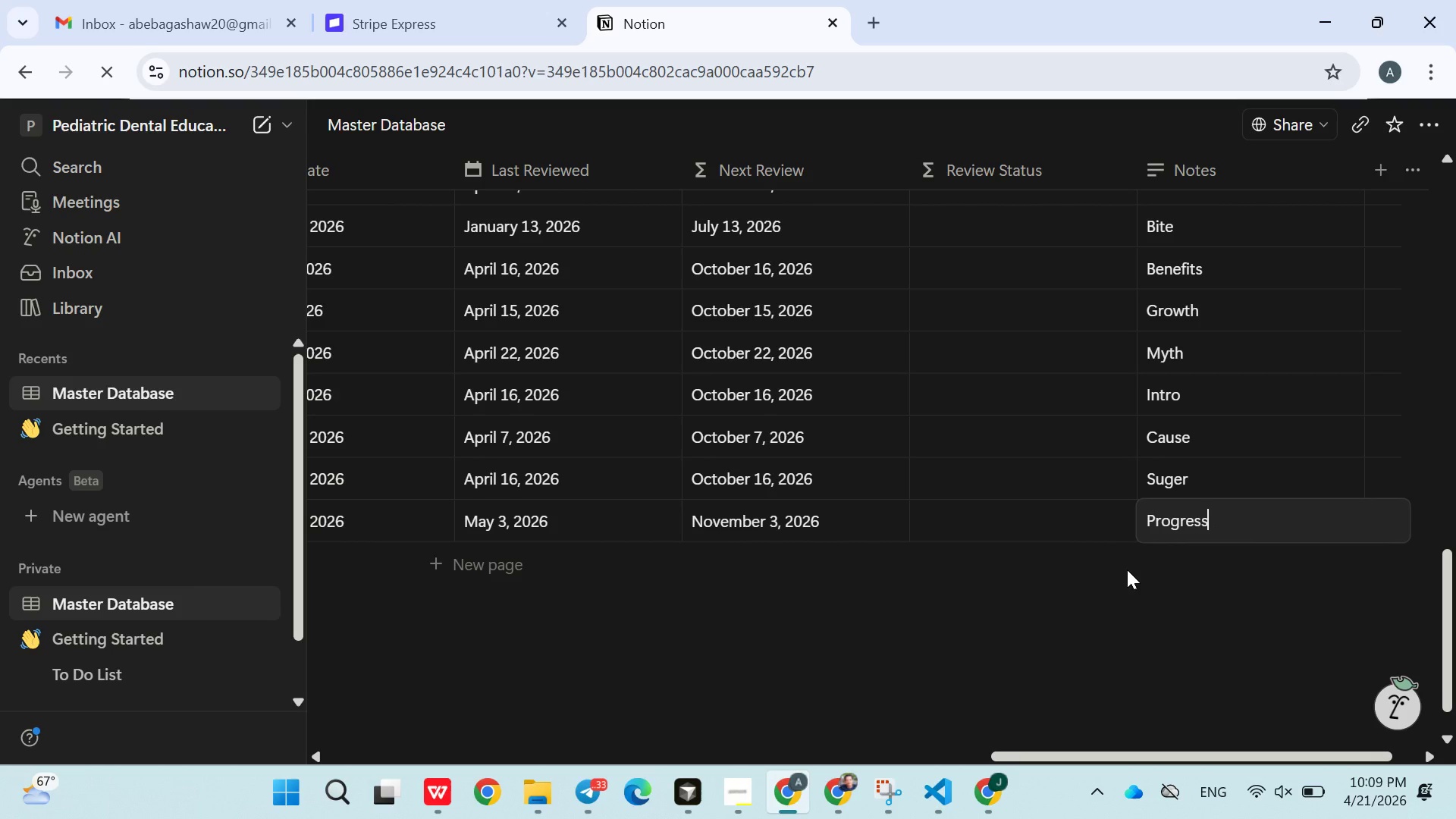 
left_click([1125, 573])
 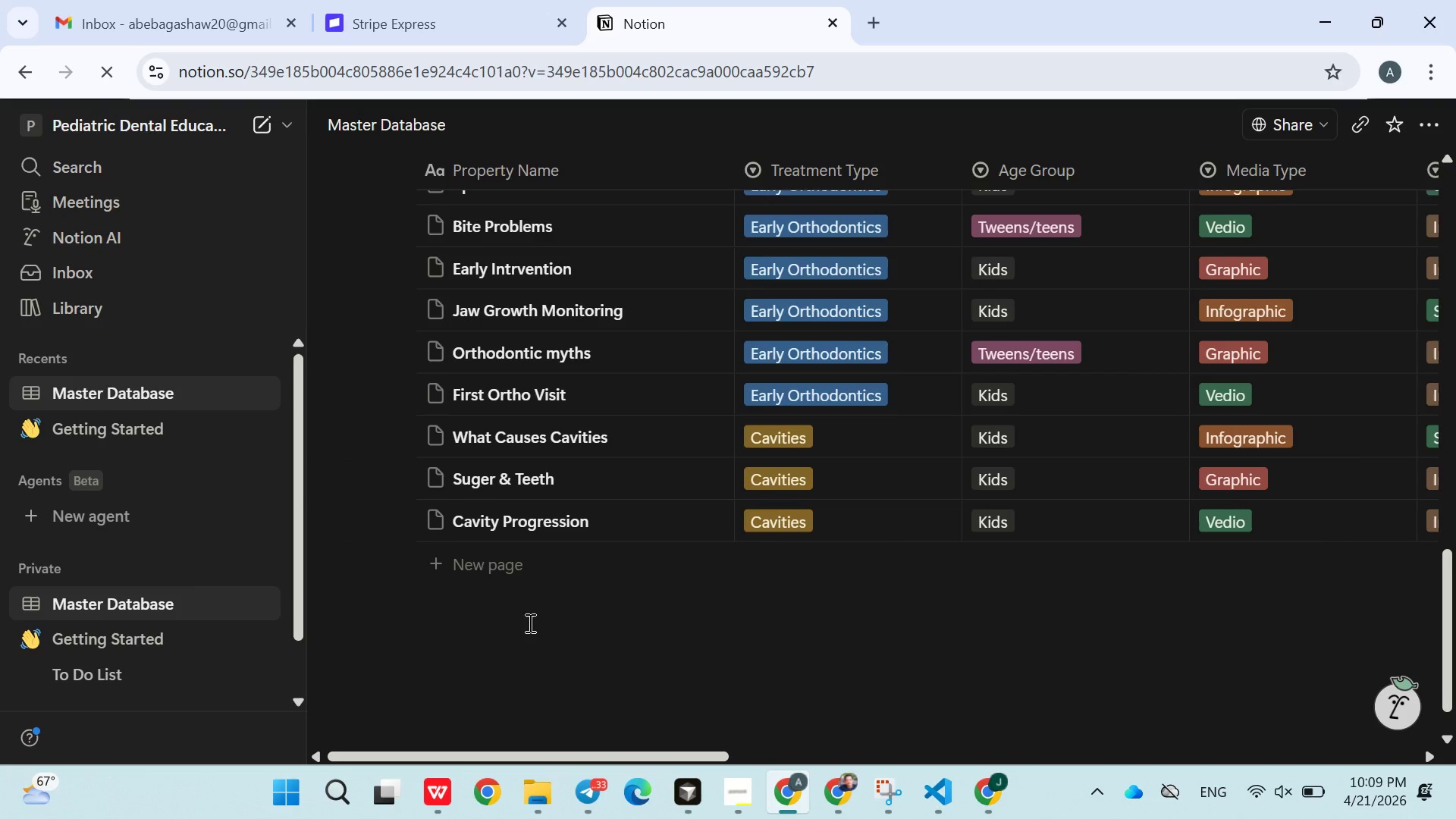 
left_click([462, 554])
 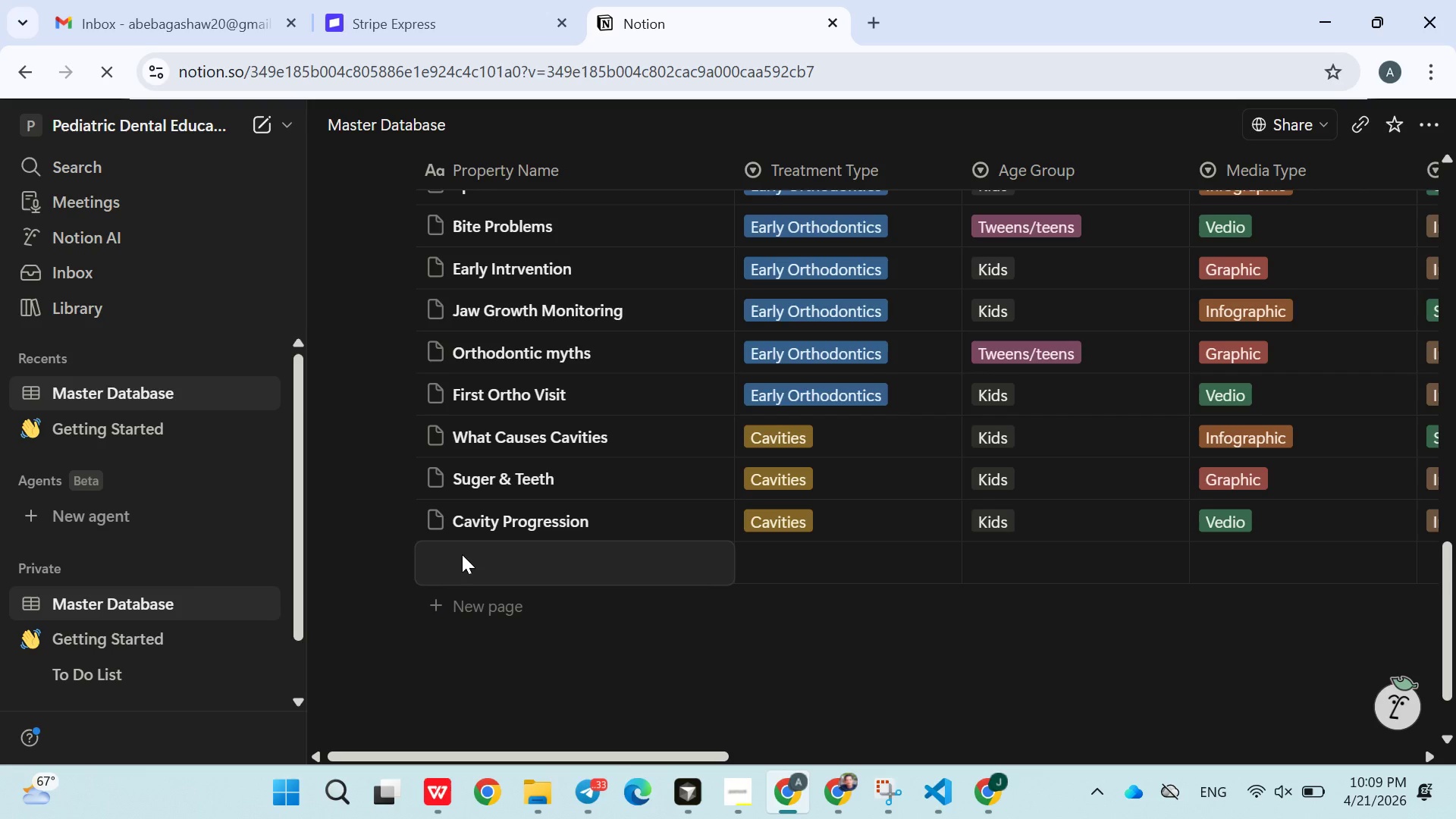 
wait(5.91)
 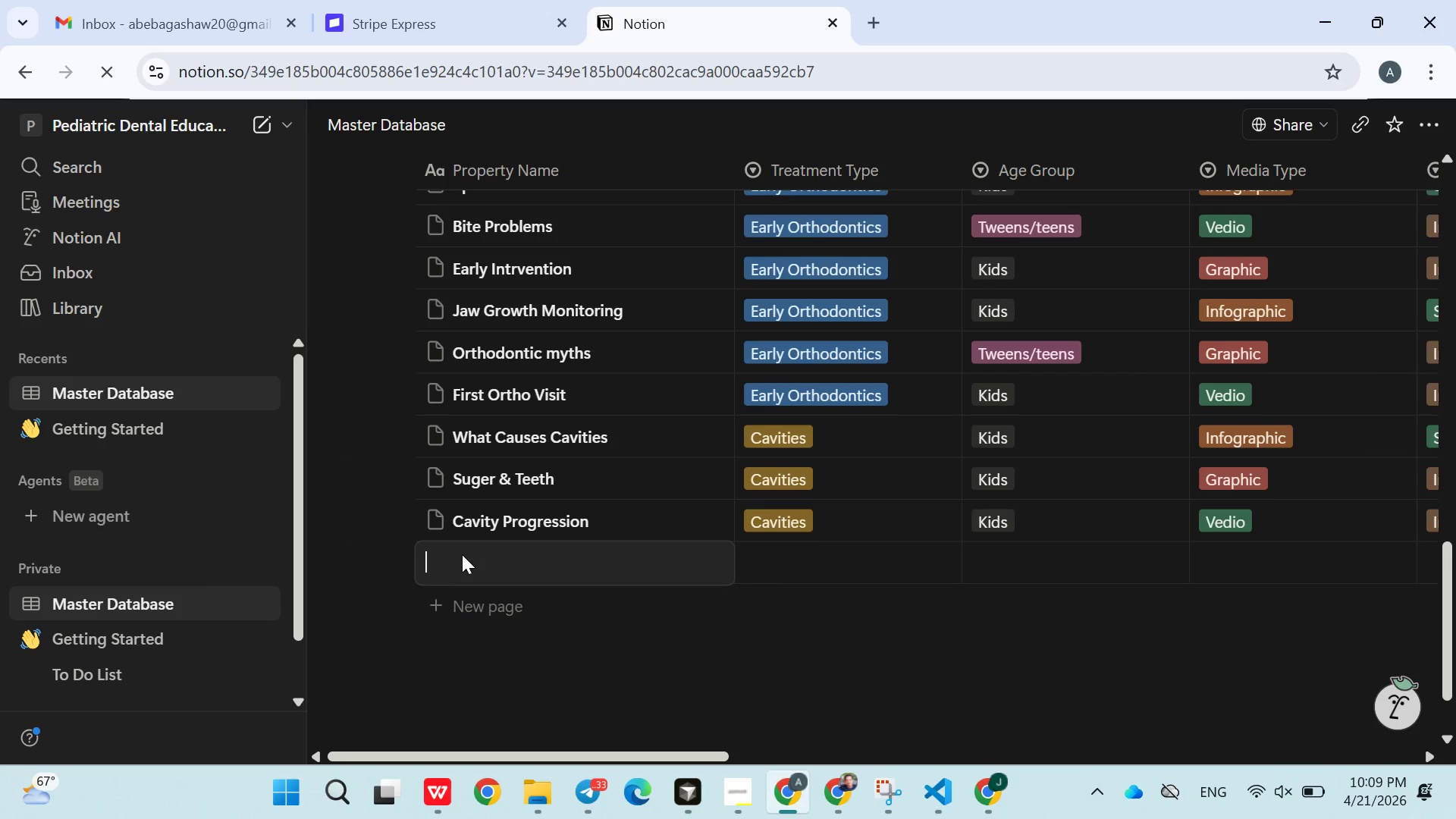 
type(Eat)
key(Backspace)
type(rky Signs of Decay)
 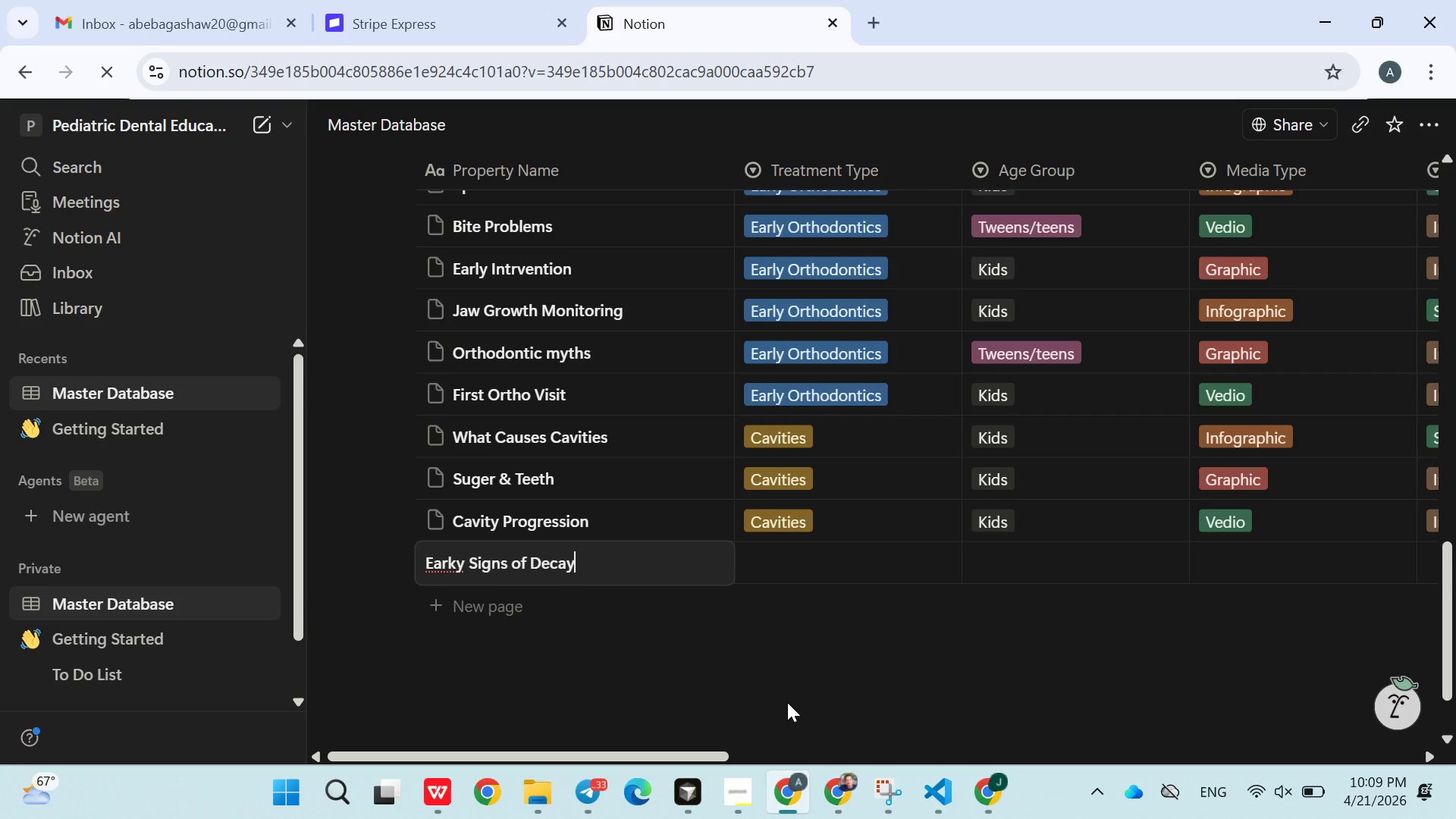 
left_click([743, 783])